 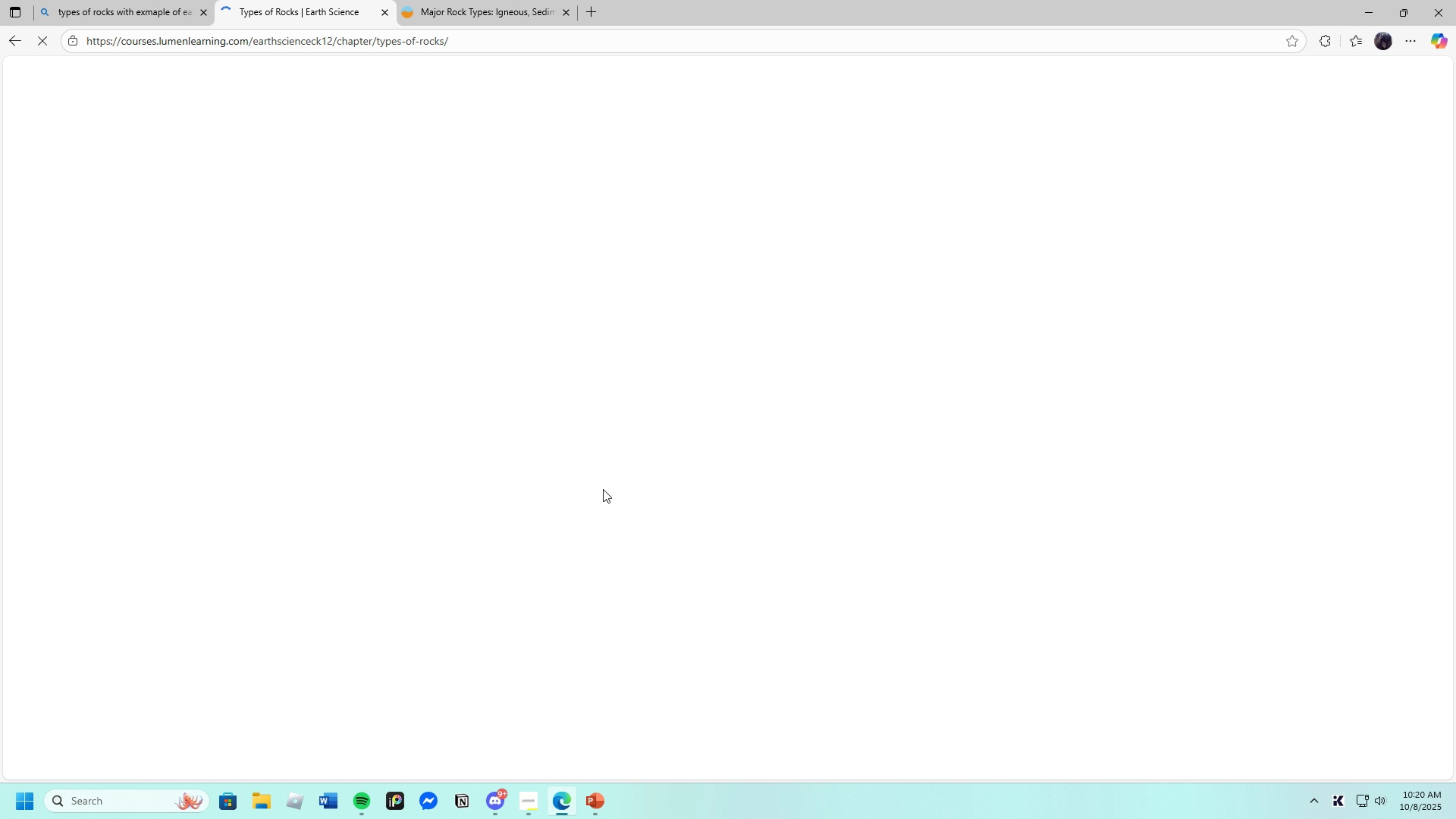 
scroll: coordinate [581, 506], scroll_direction: down, amount: 8.0
 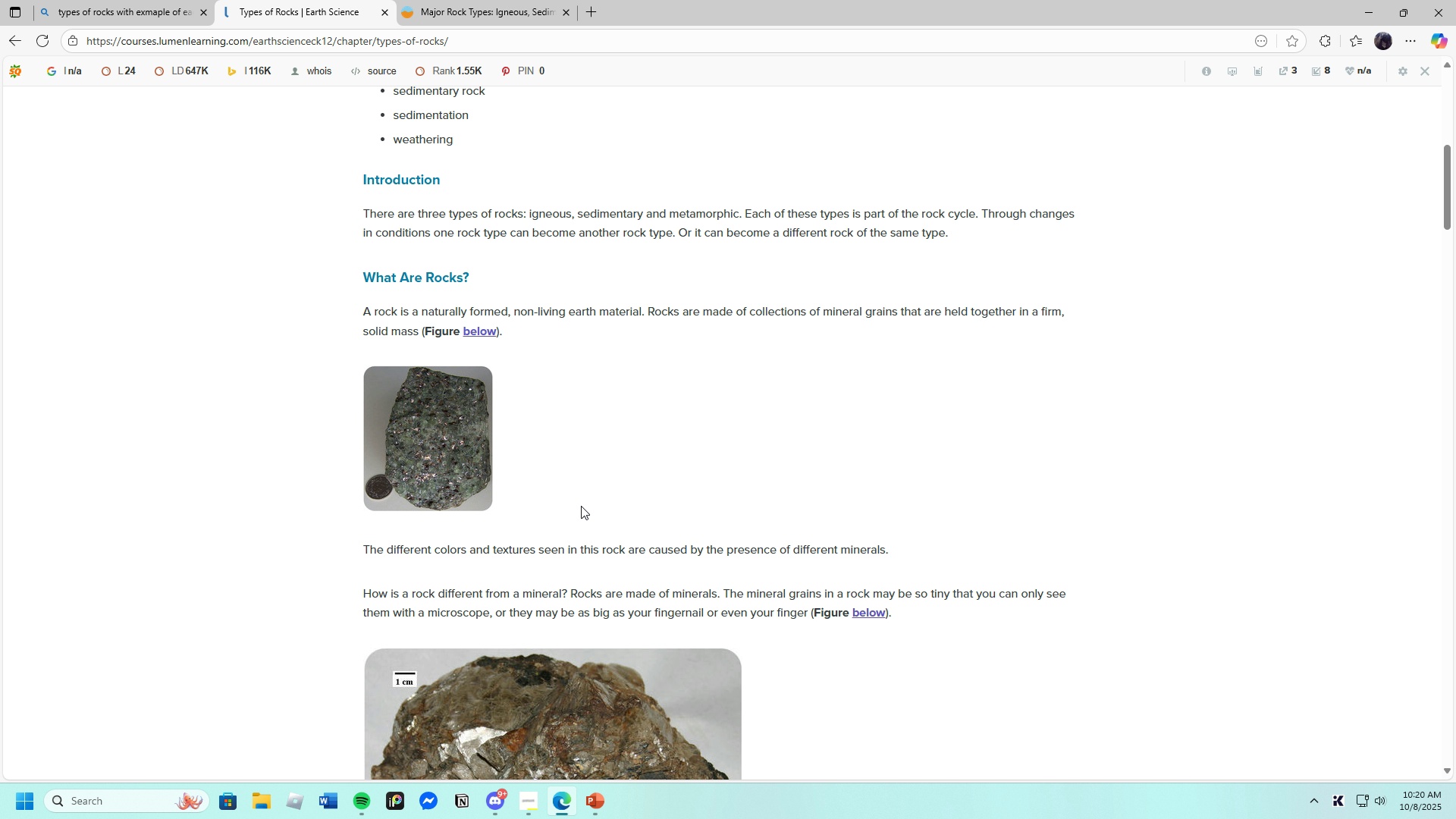 
scroll: coordinate [581, 506], scroll_direction: none, amount: 0.0
 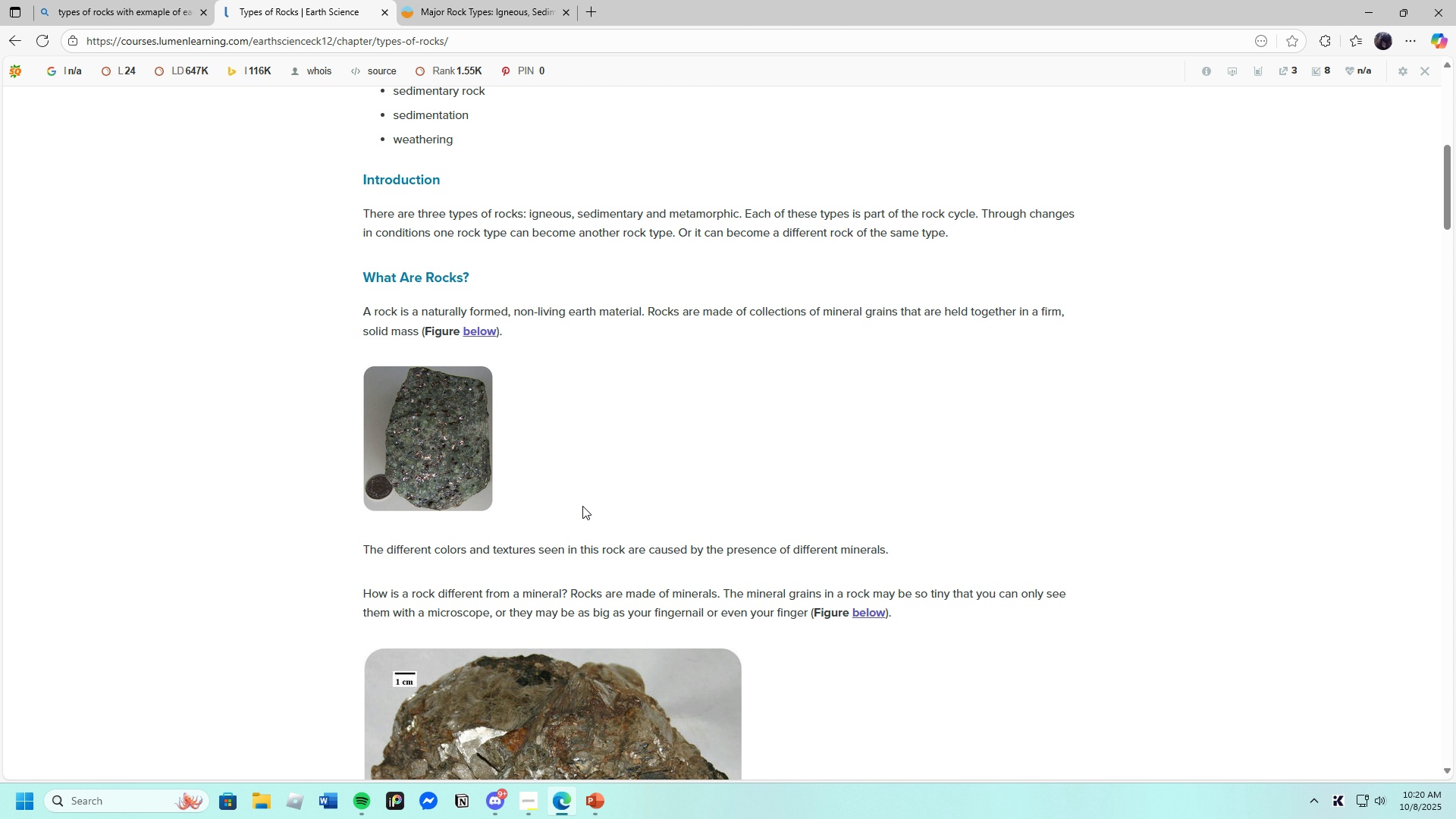 
scroll: coordinate [584, 506], scroll_direction: down, amount: 12.0
 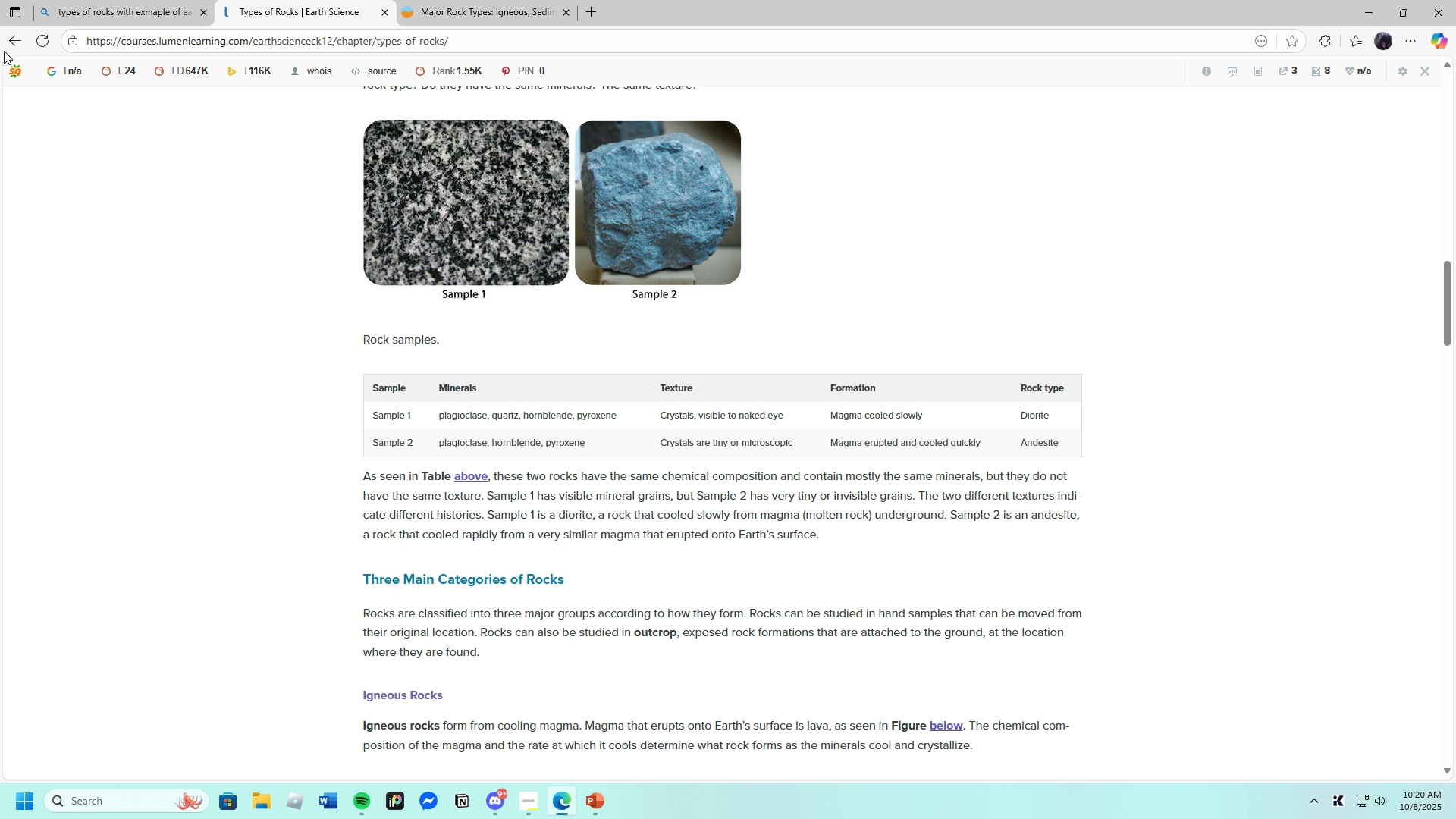 
left_click([6, 48])
 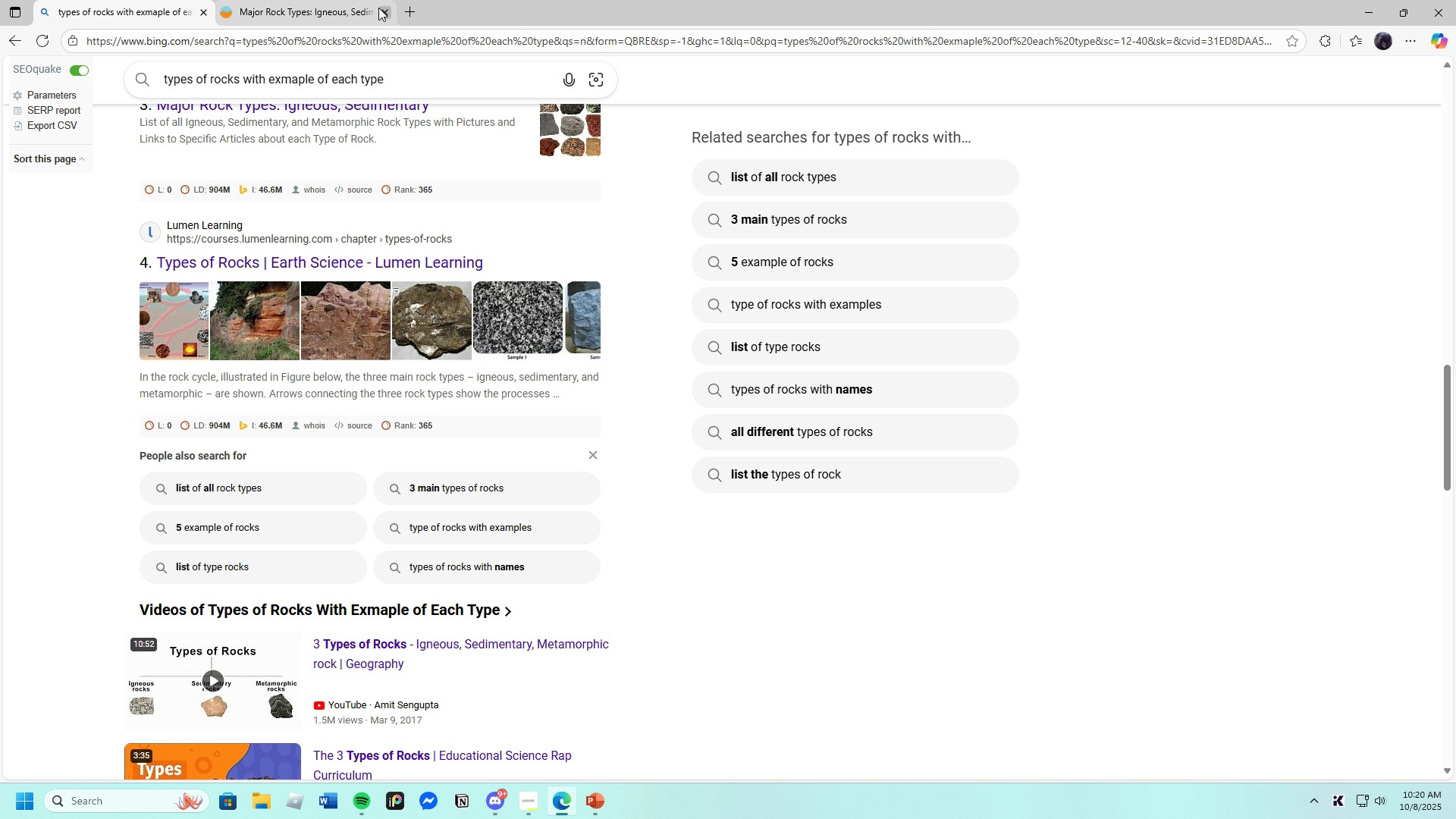 
left_click([384, 12])
 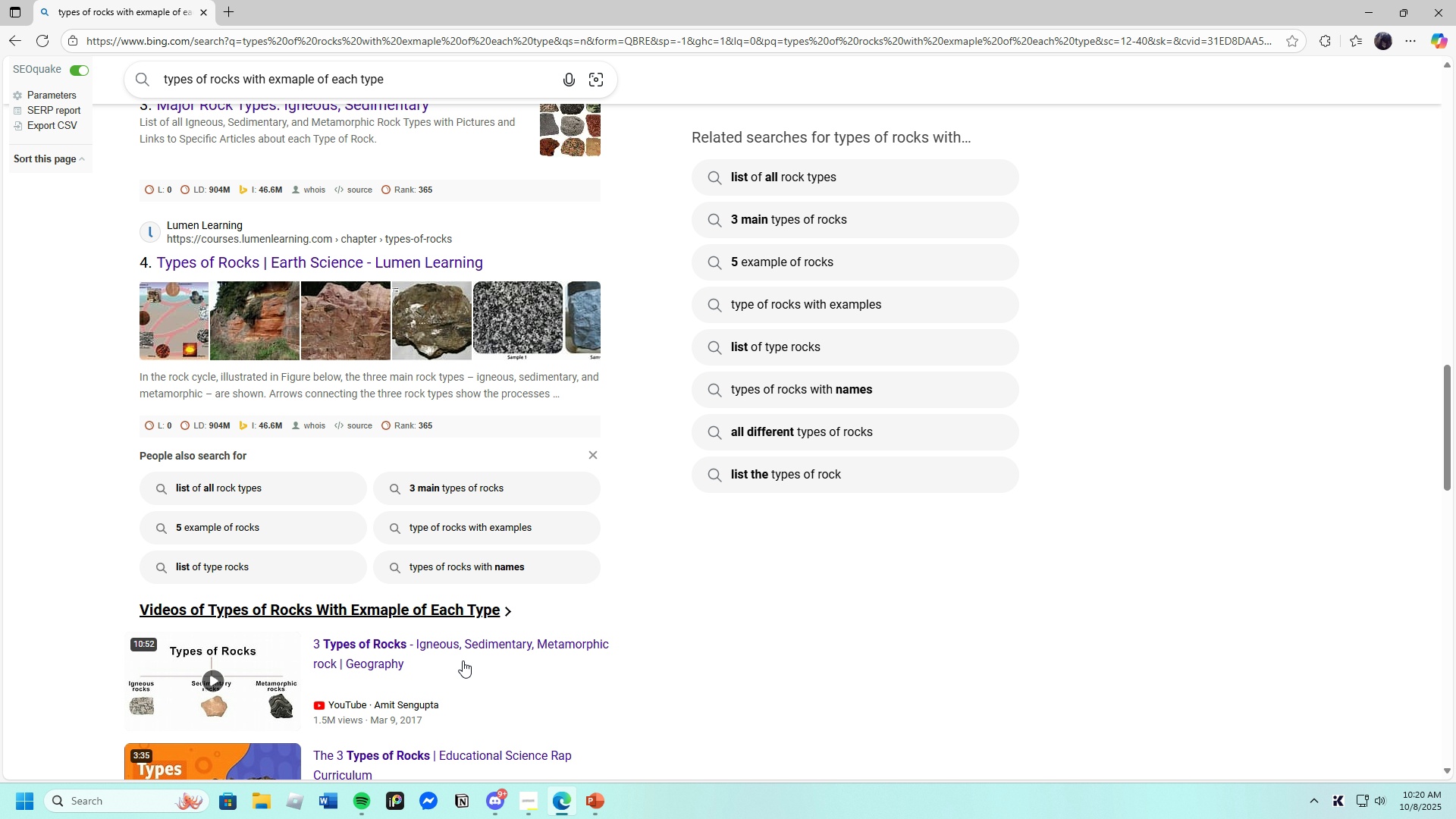 
scroll: coordinate [438, 651], scroll_direction: down, amount: 8.0
 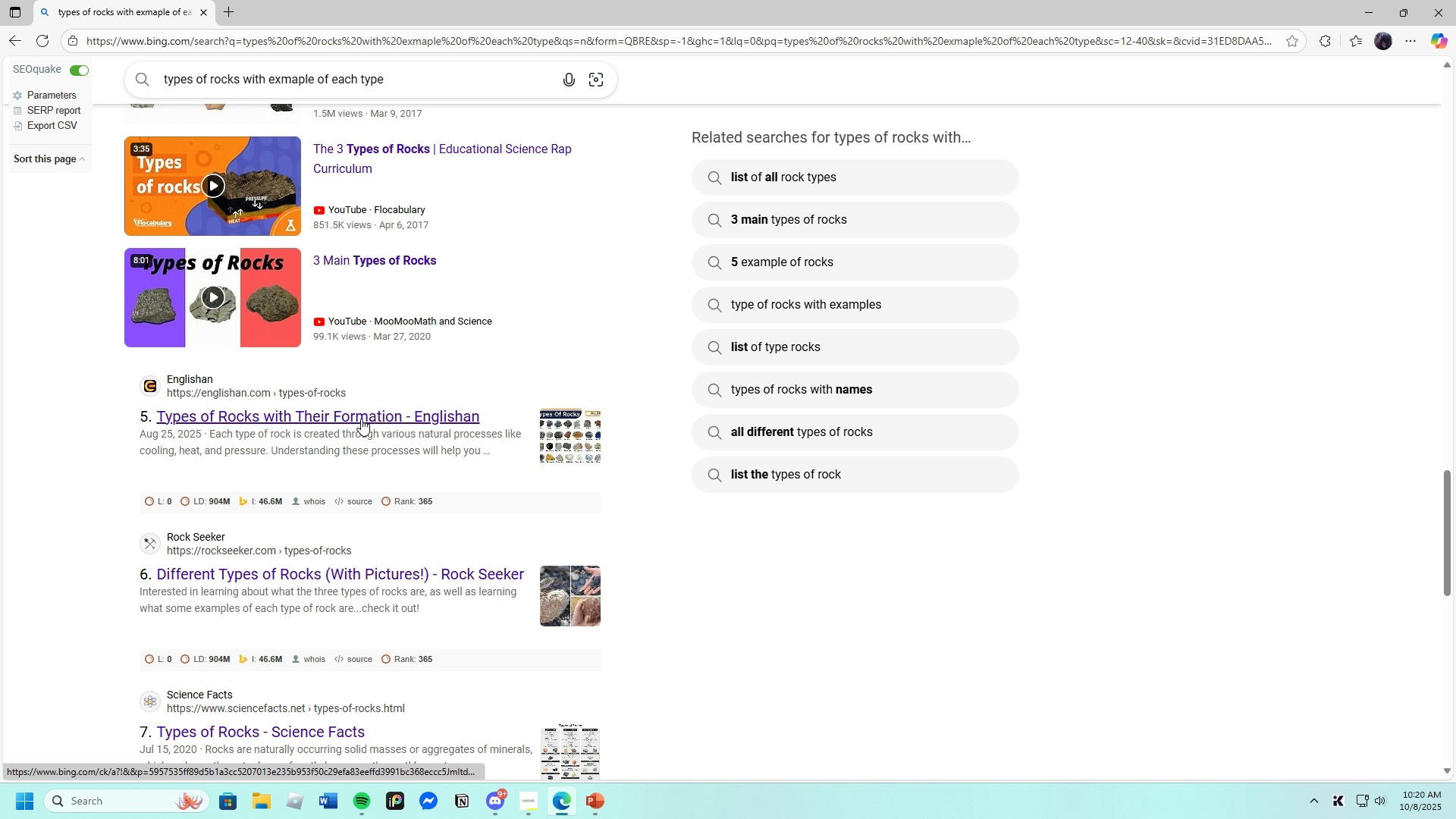 
left_click([362, 417])
 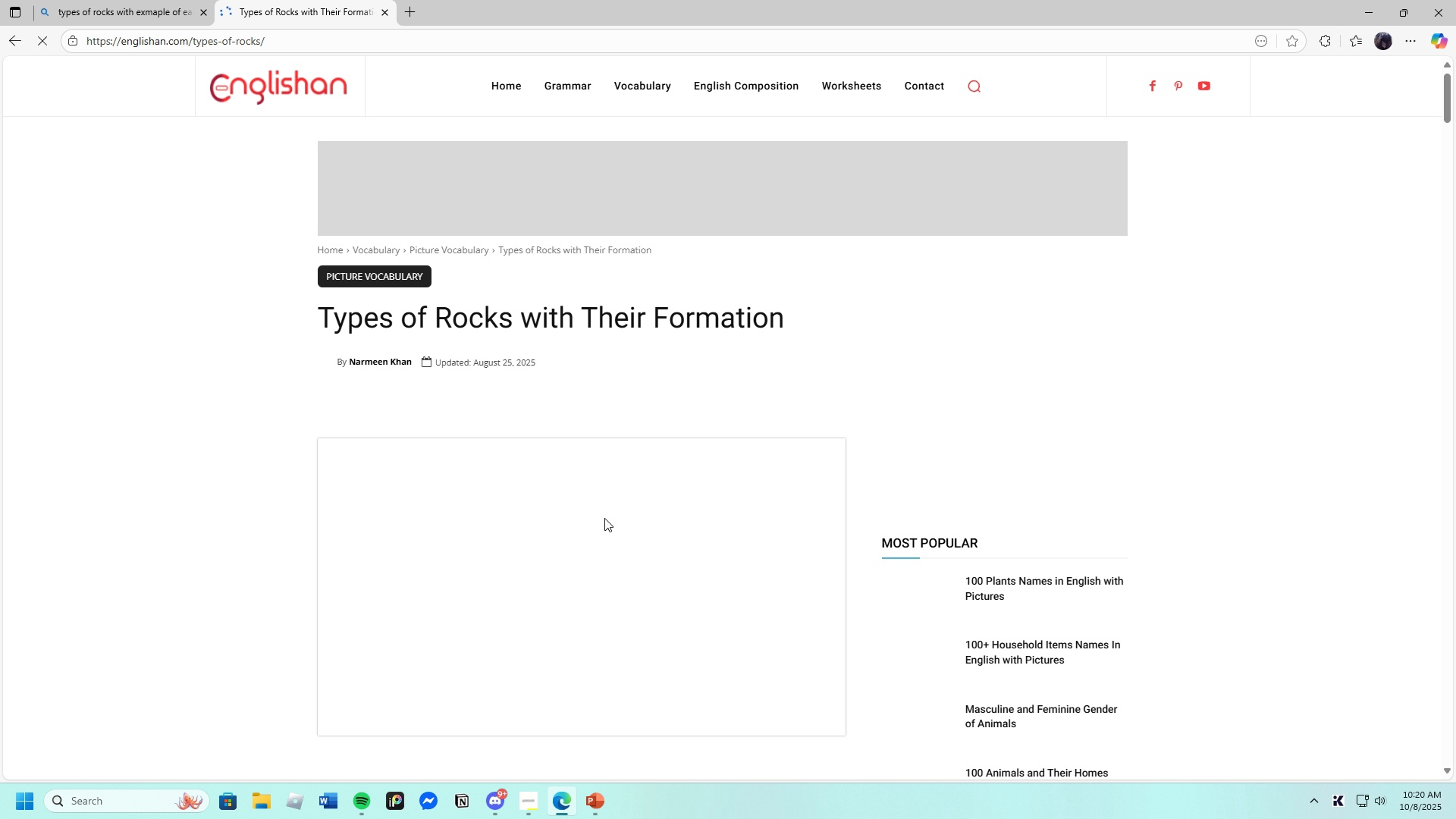 
scroll: coordinate [599, 522], scroll_direction: down, amount: 7.0
 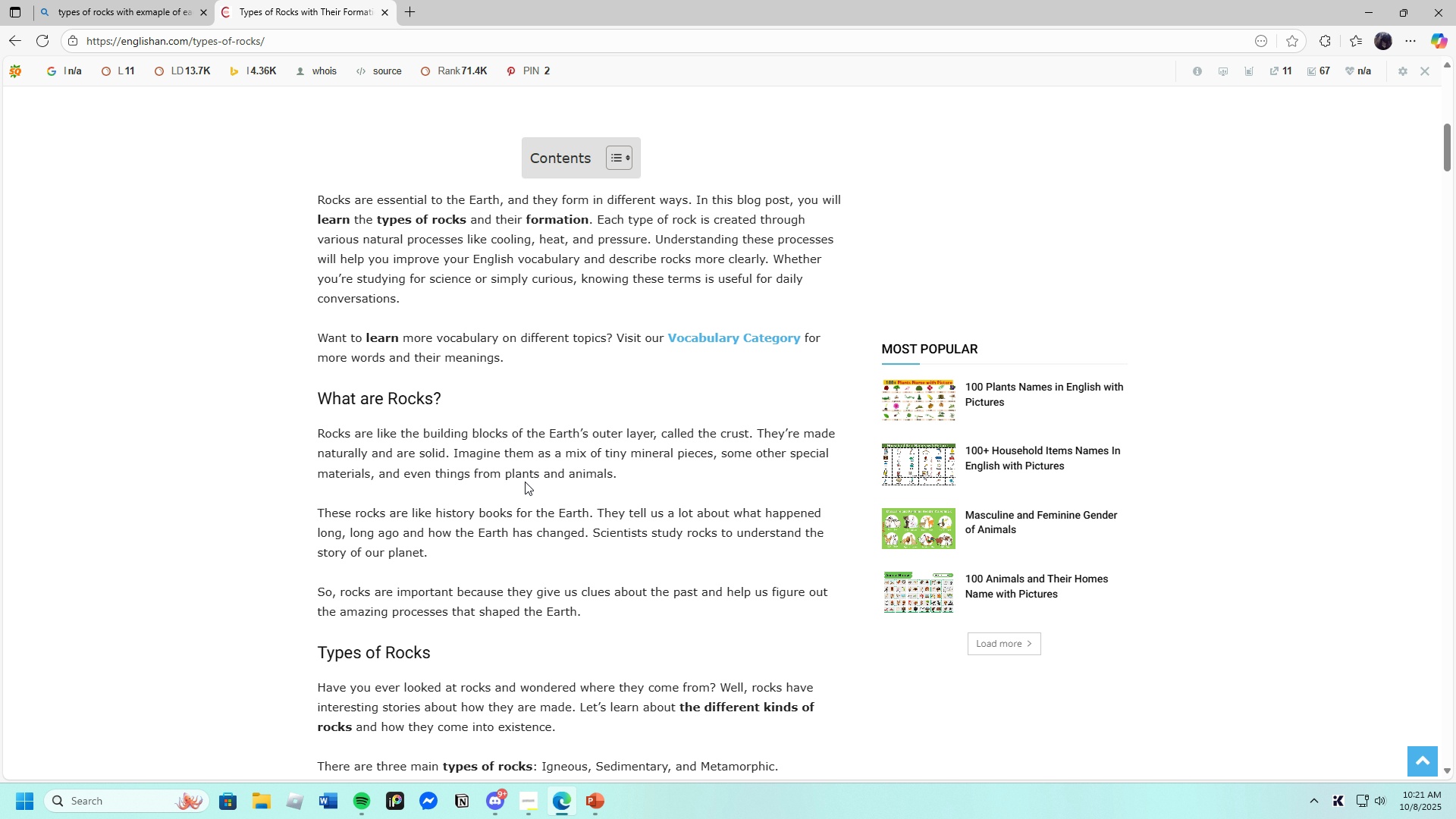 
wait(25.69)
 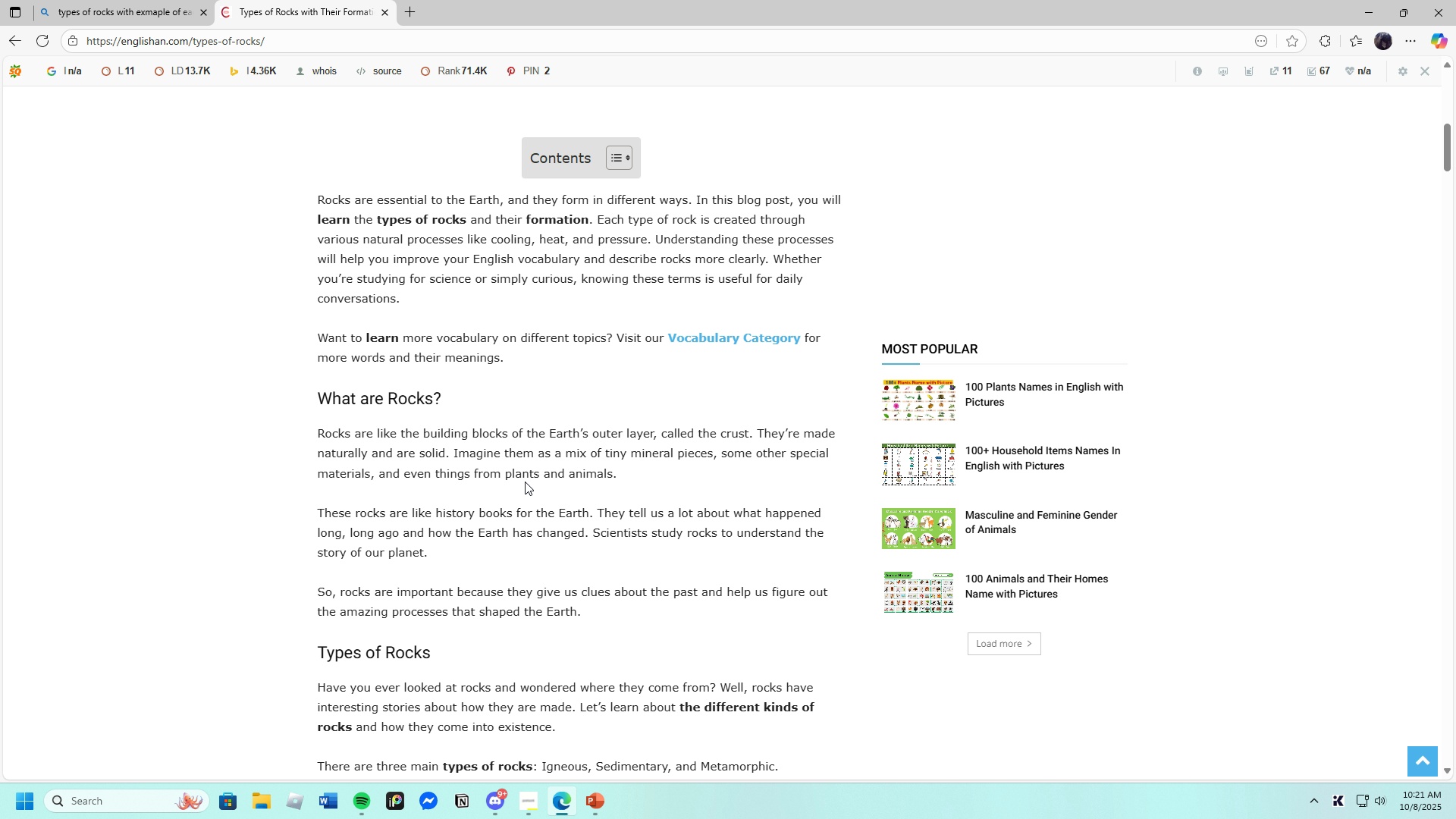 
scroll: coordinate [437, 551], scroll_direction: down, amount: 8.0
 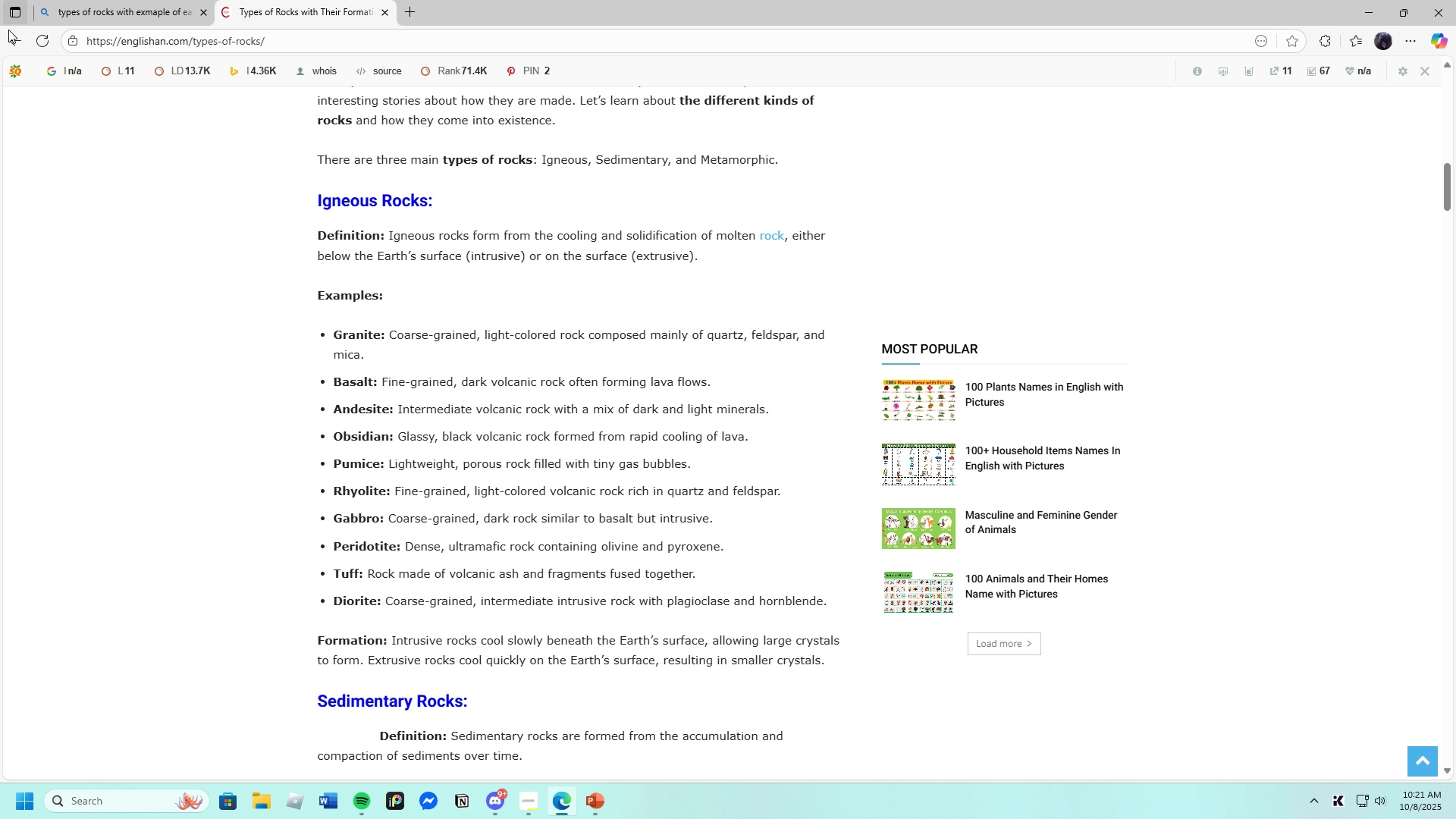 
left_click([9, 46])
 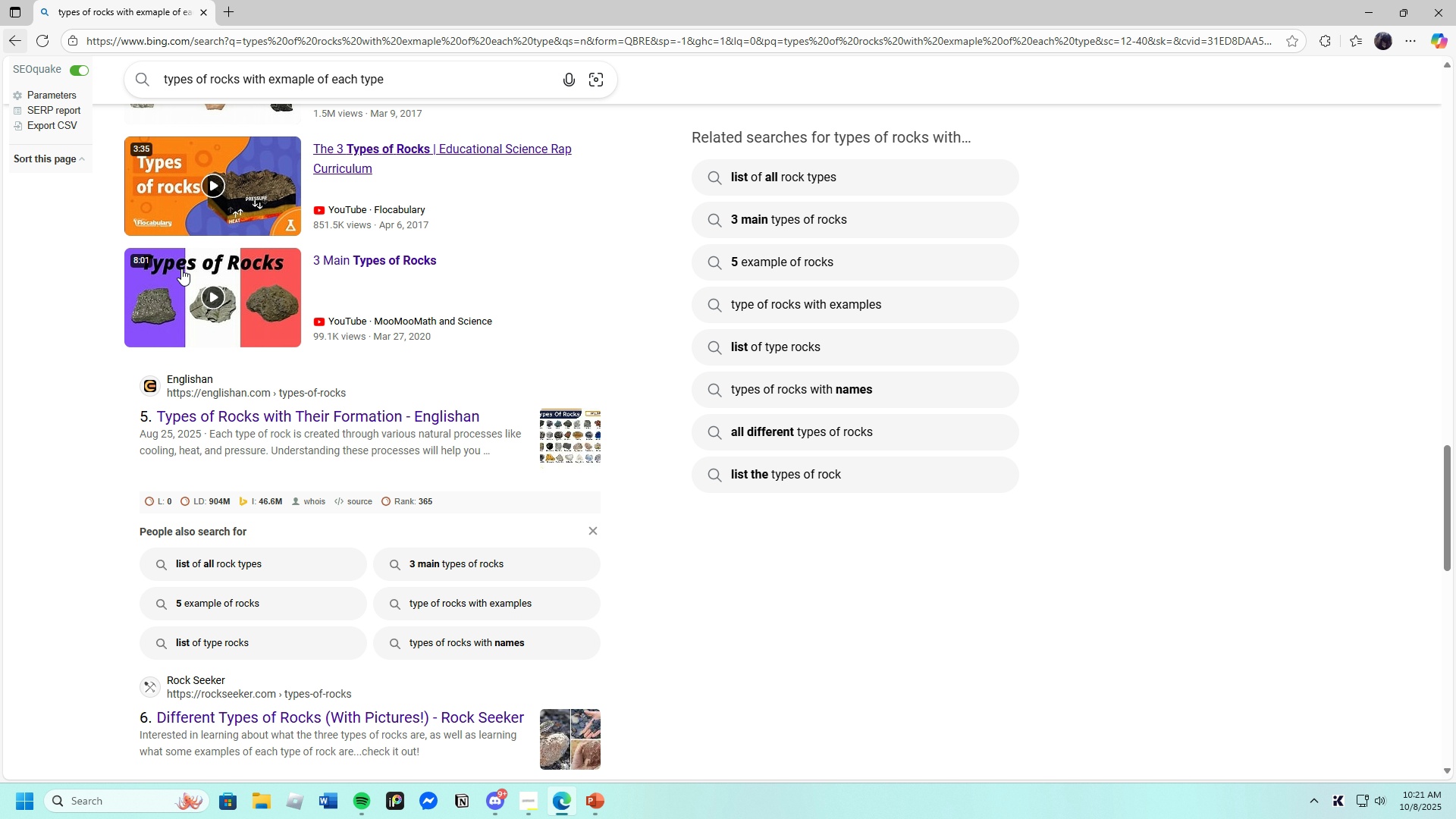 
scroll: coordinate [316, 478], scroll_direction: up, amount: 14.0
 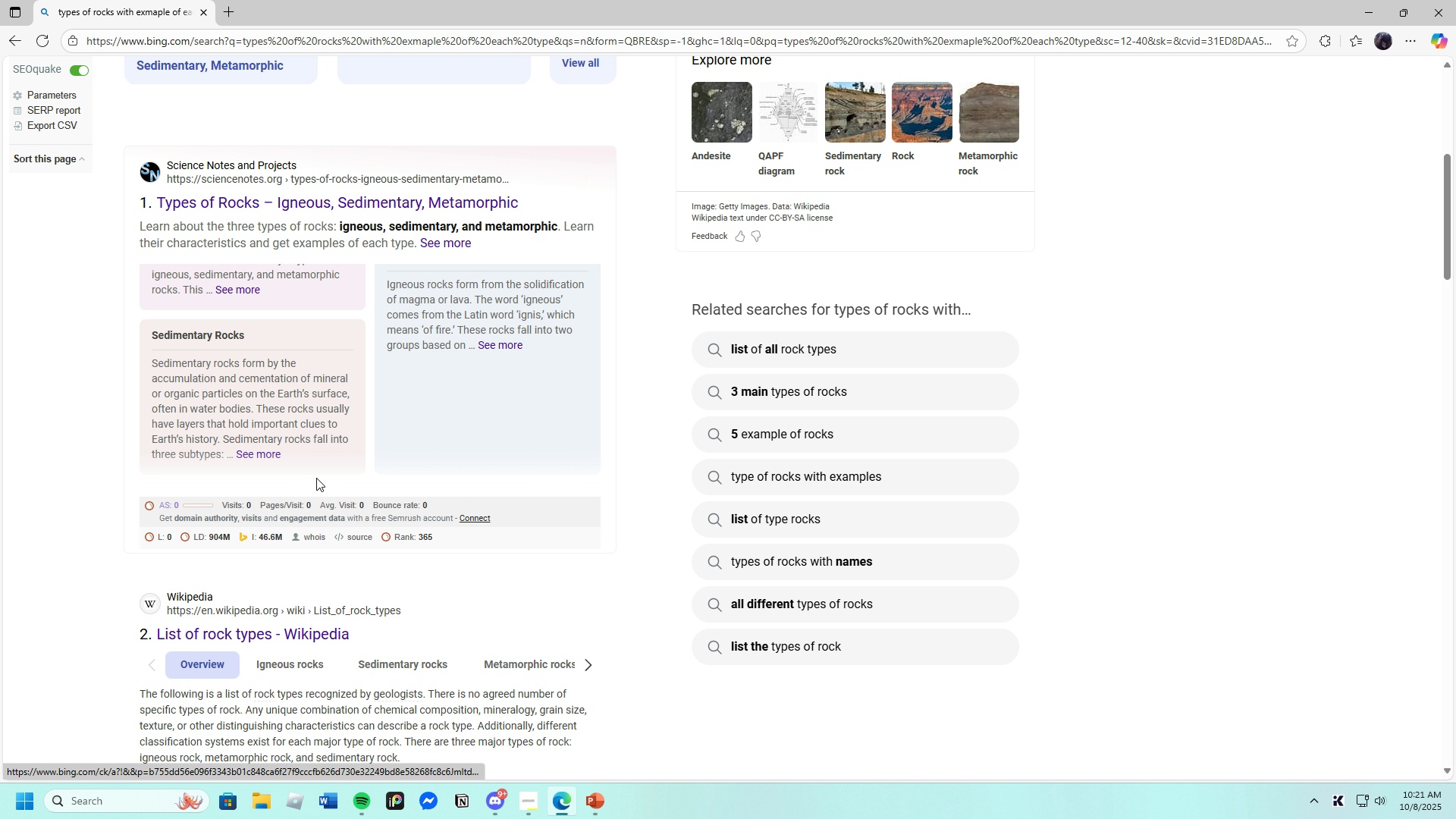 
scroll: coordinate [327, 597], scroll_direction: down, amount: 26.0
 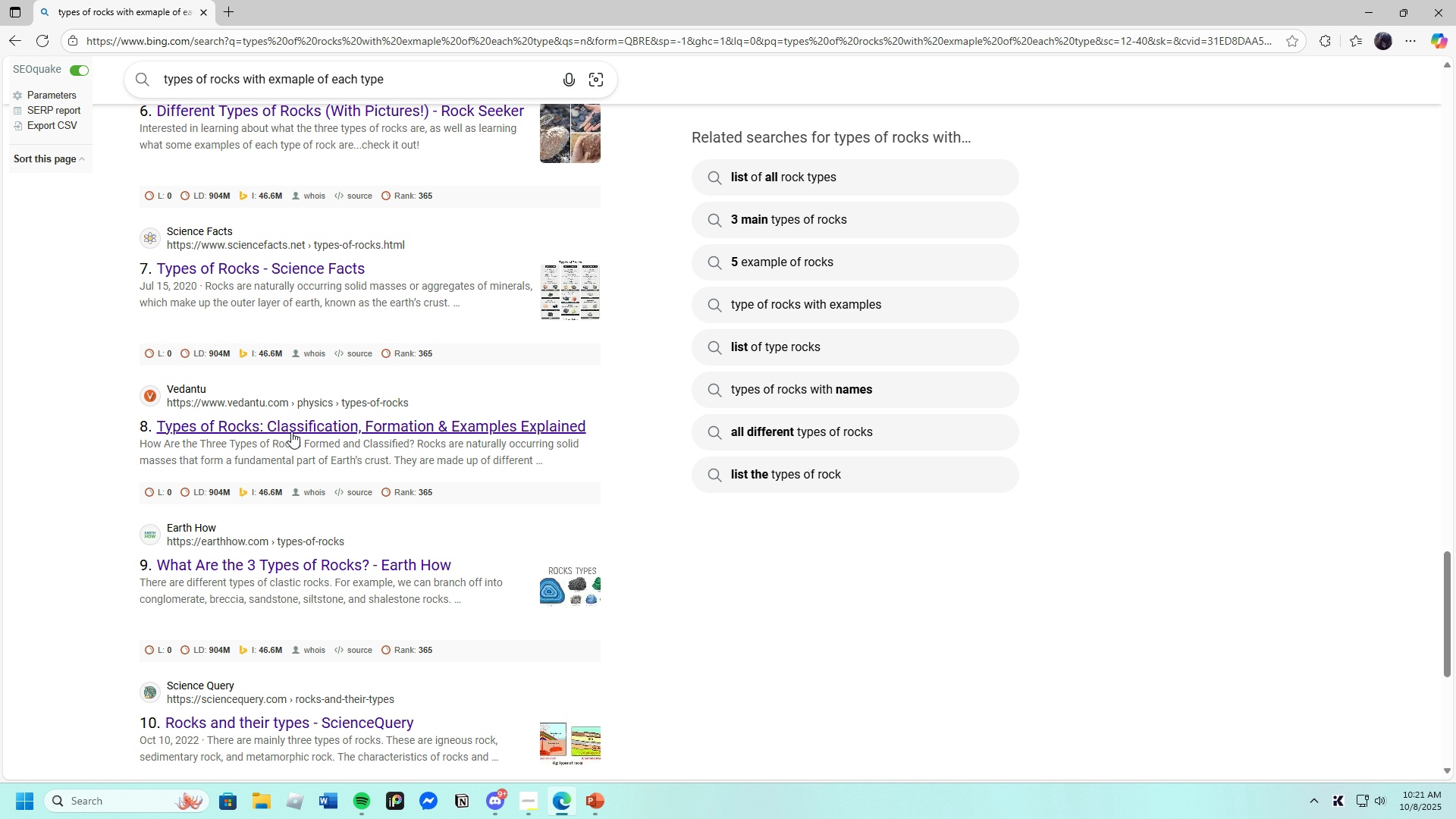 
left_click([292, 431])
 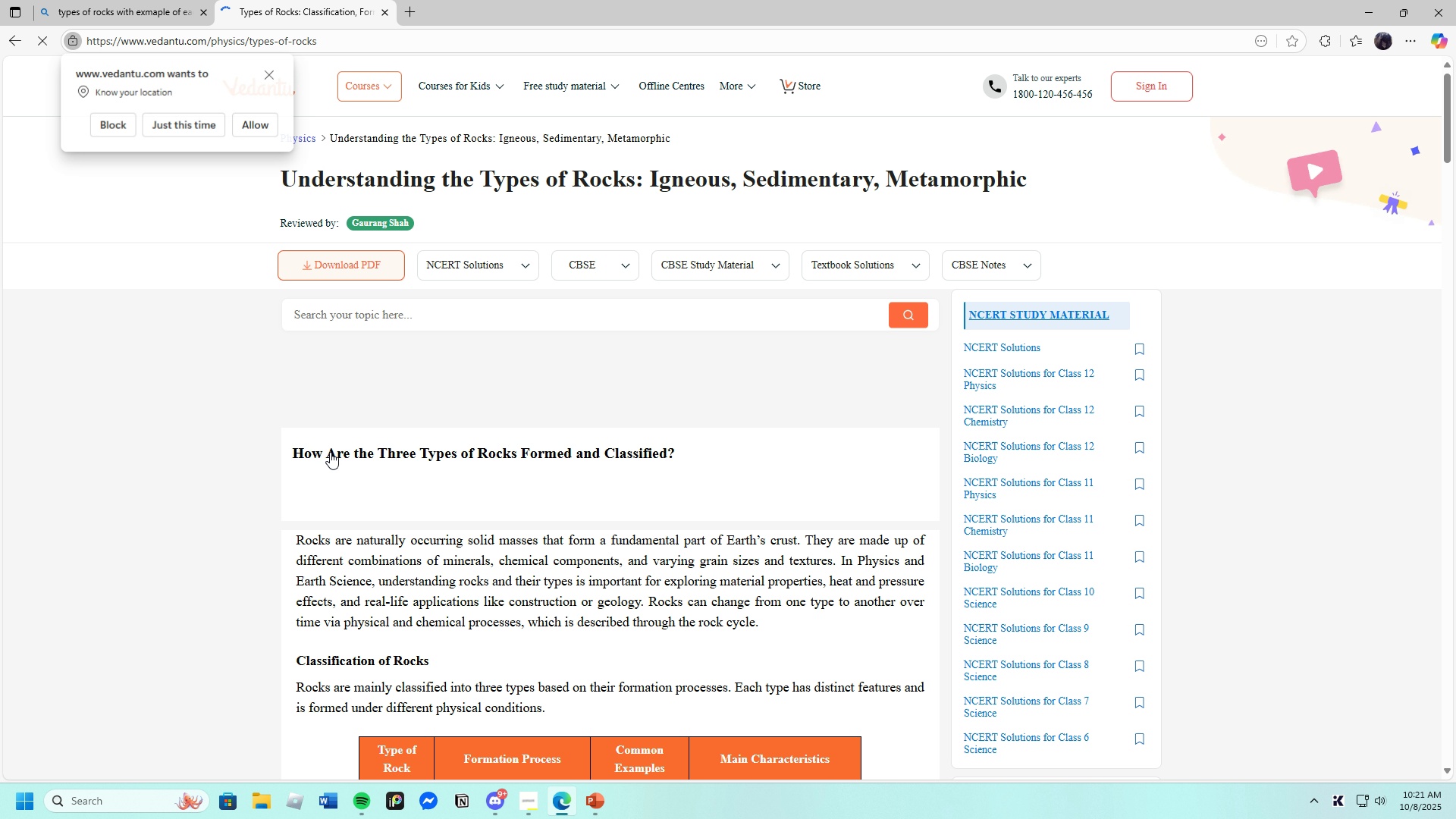 
scroll: coordinate [395, 515], scroll_direction: down, amount: 10.0
 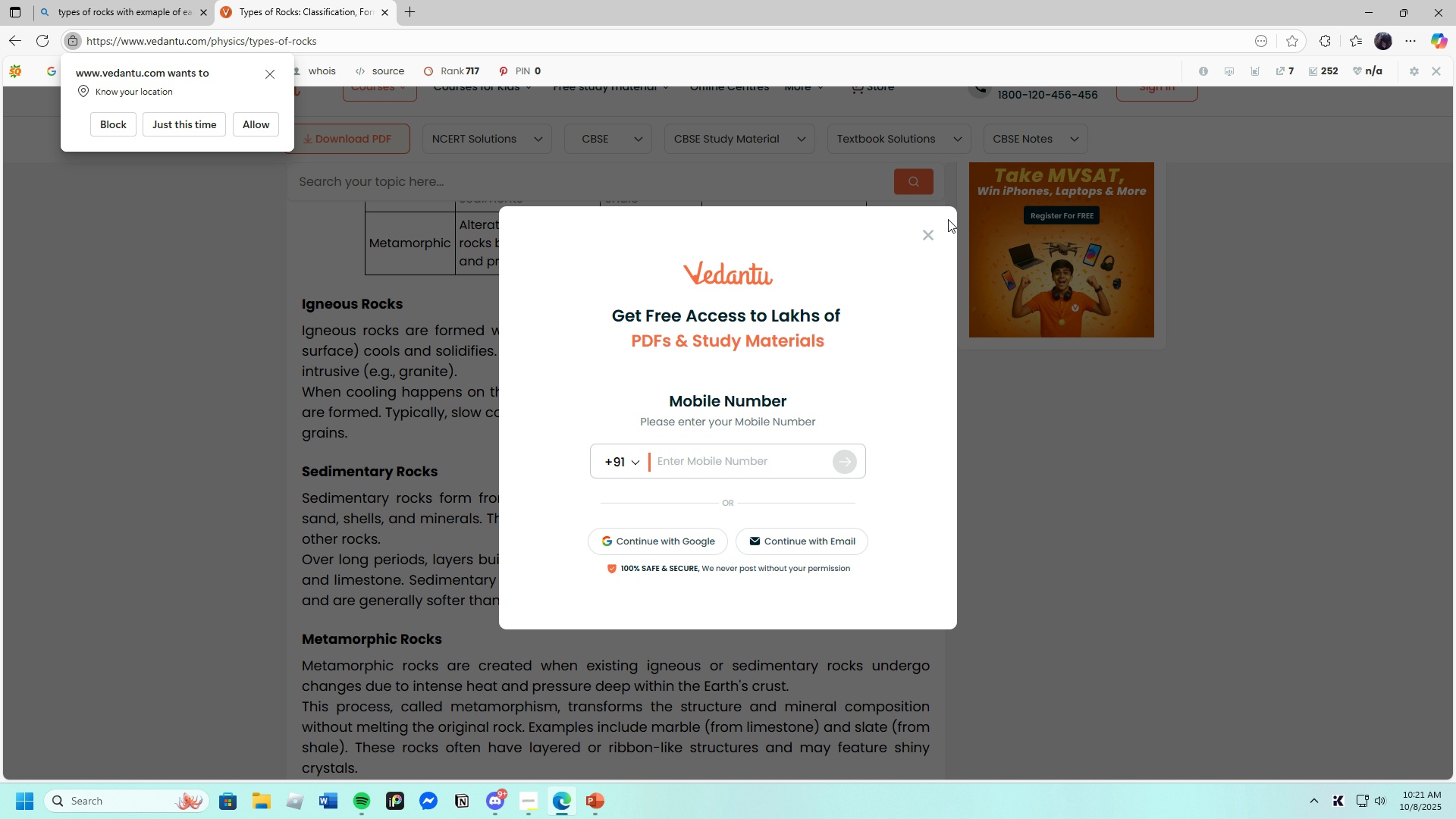 
left_click([929, 231])
 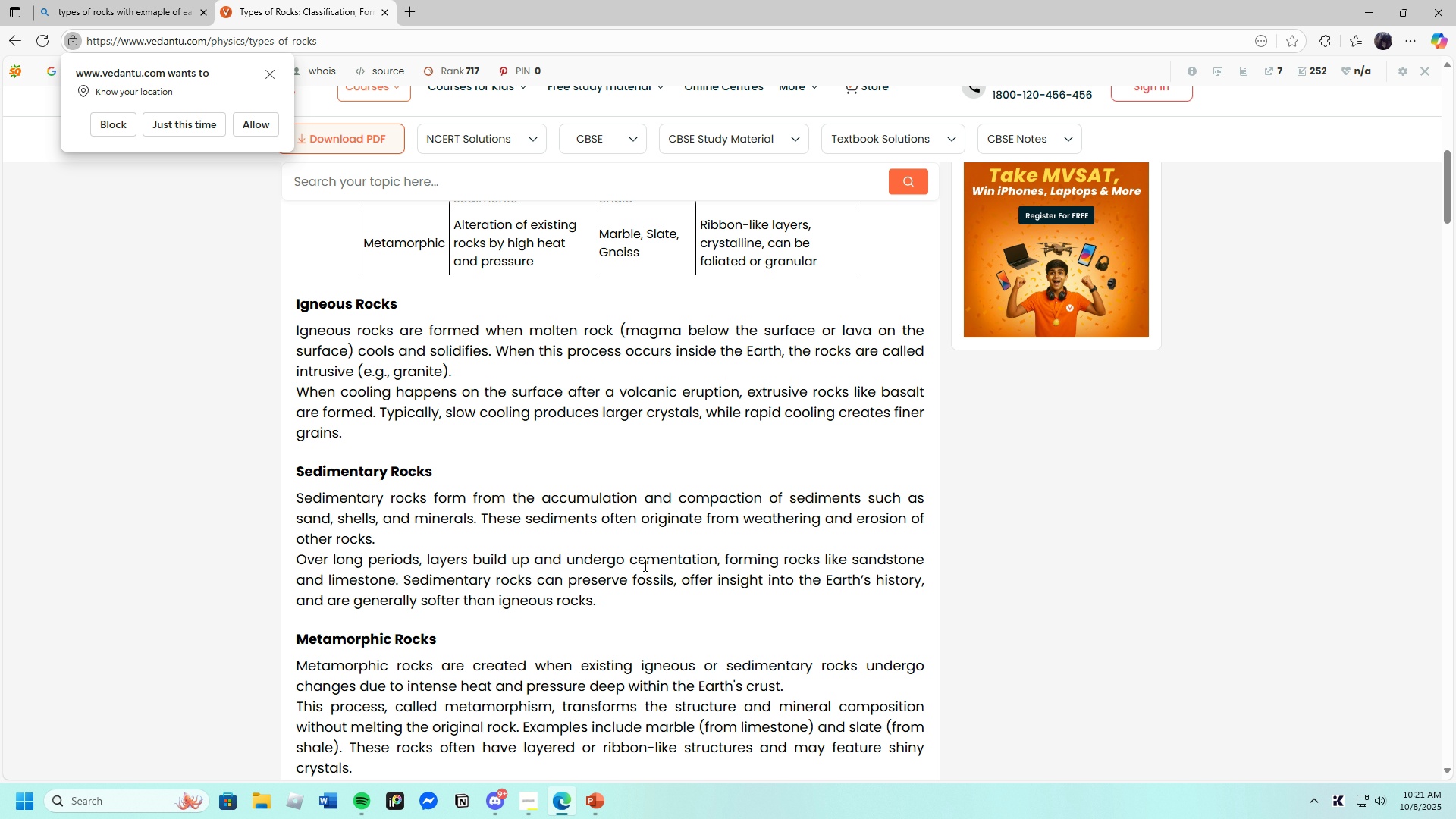 
scroll: coordinate [613, 502], scroll_direction: down, amount: 16.0
 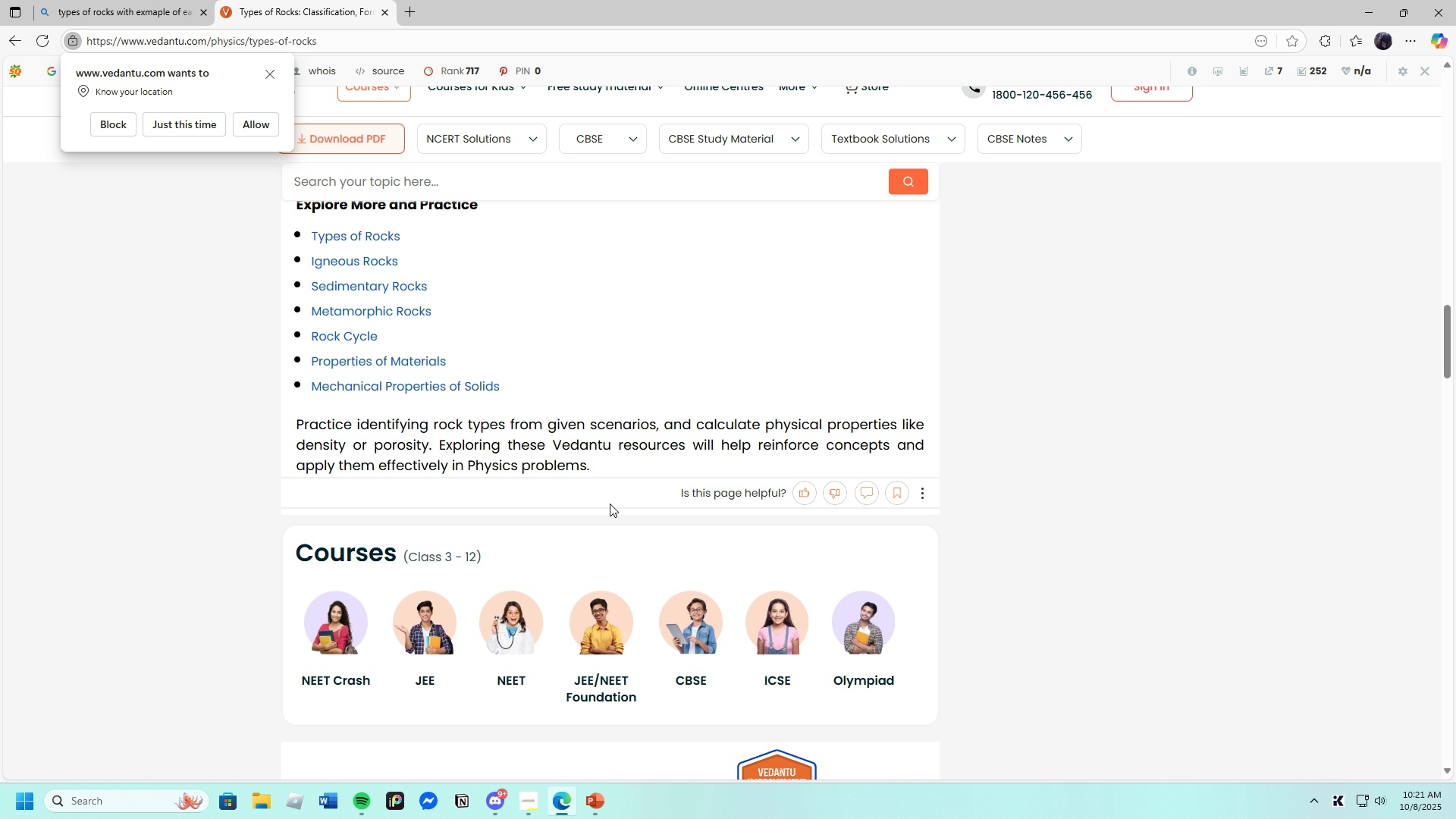 
scroll: coordinate [605, 514], scroll_direction: up, amount: 18.0
 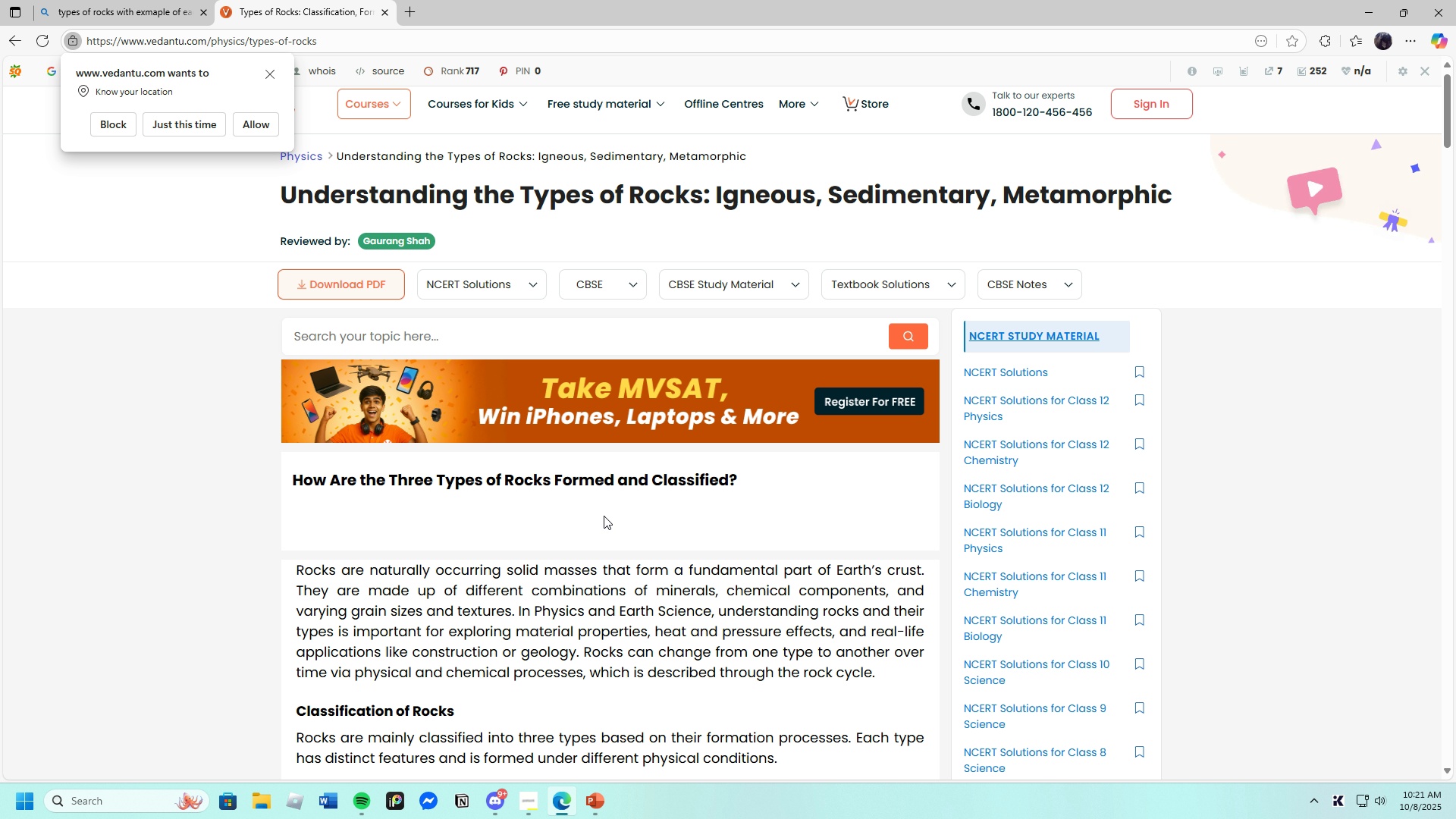 
scroll: coordinate [577, 552], scroll_direction: down, amount: 26.0
 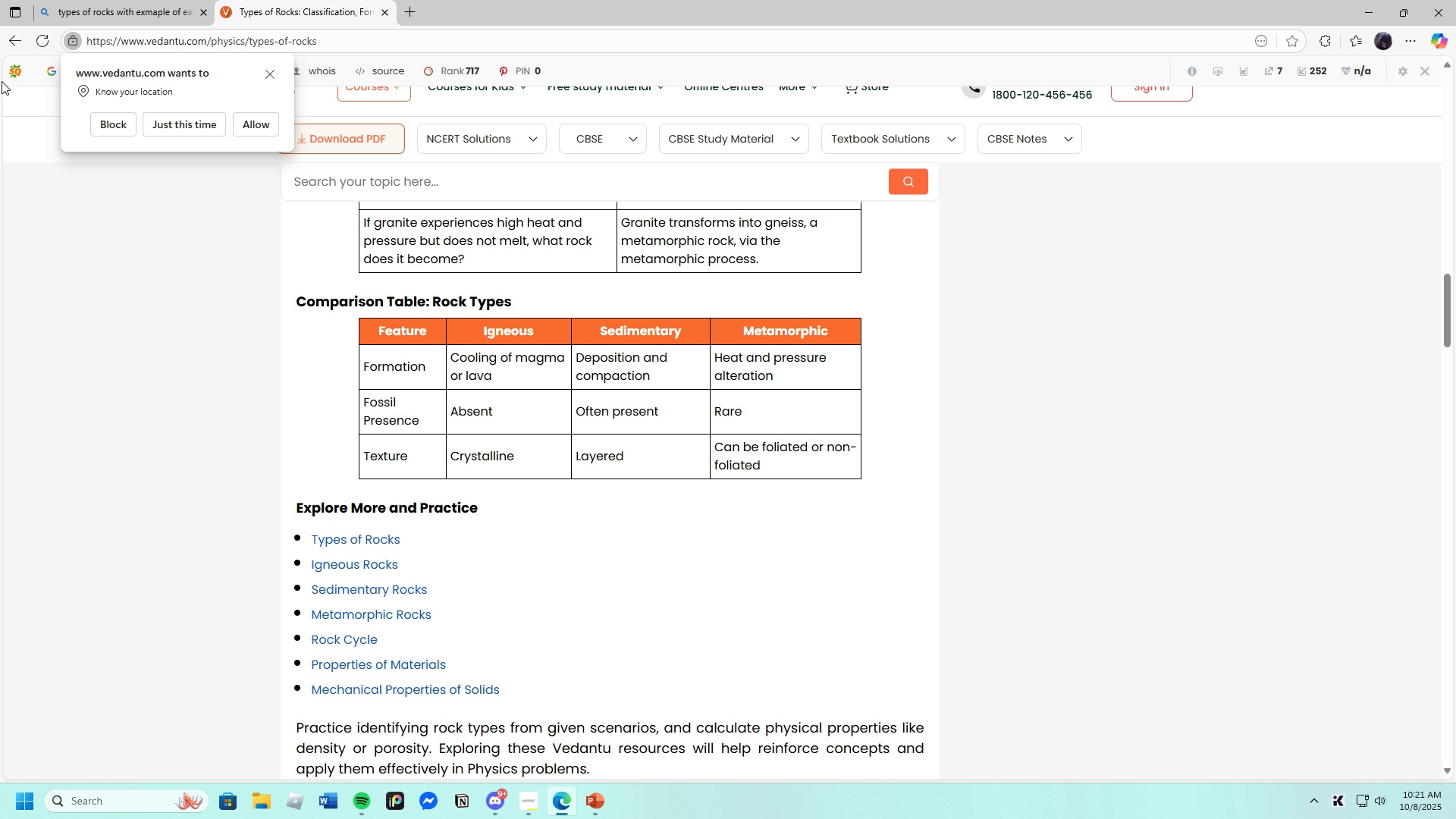 
left_click([12, 29])
 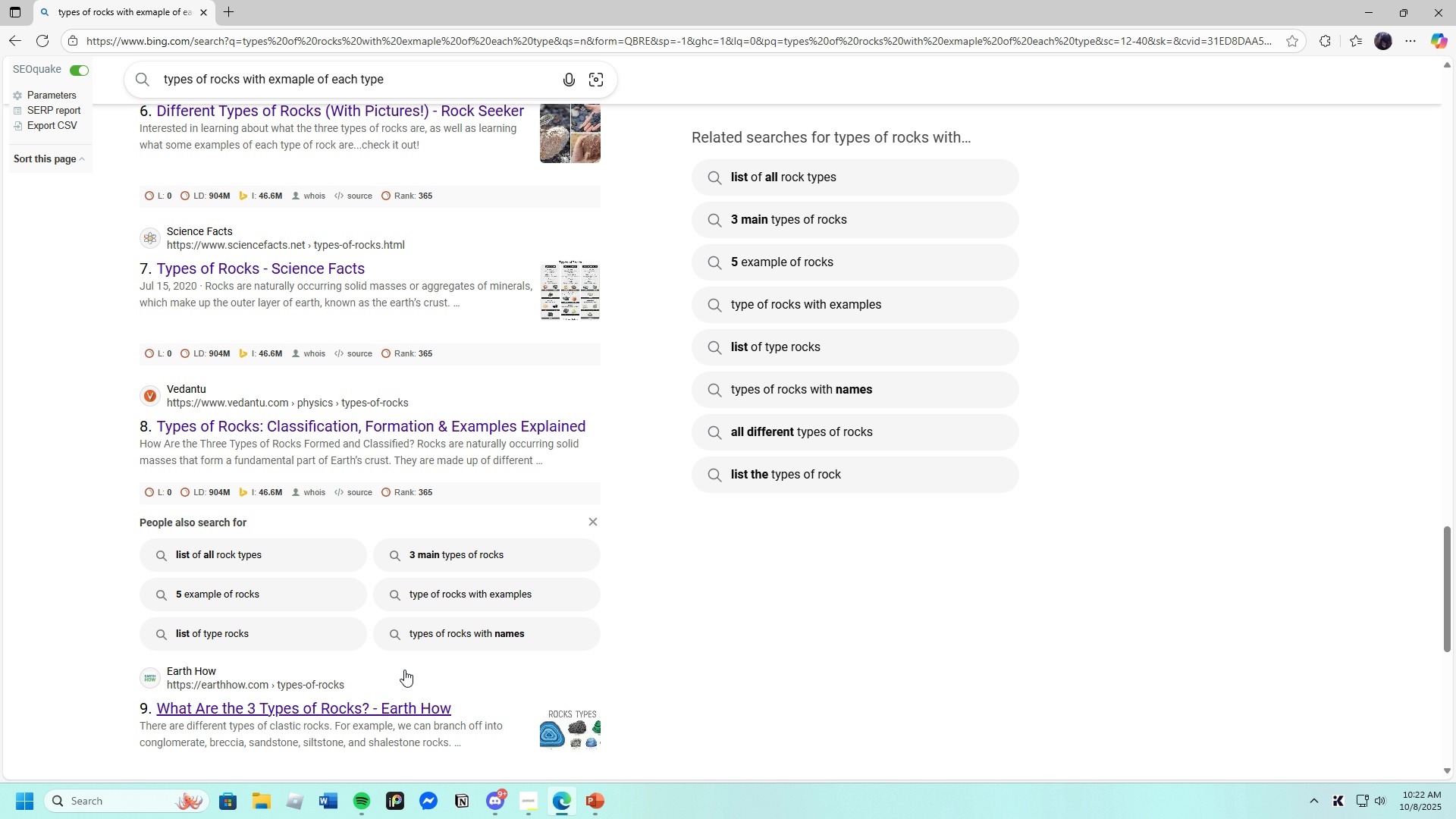 
scroll: coordinate [375, 638], scroll_direction: down, amount: 4.0
 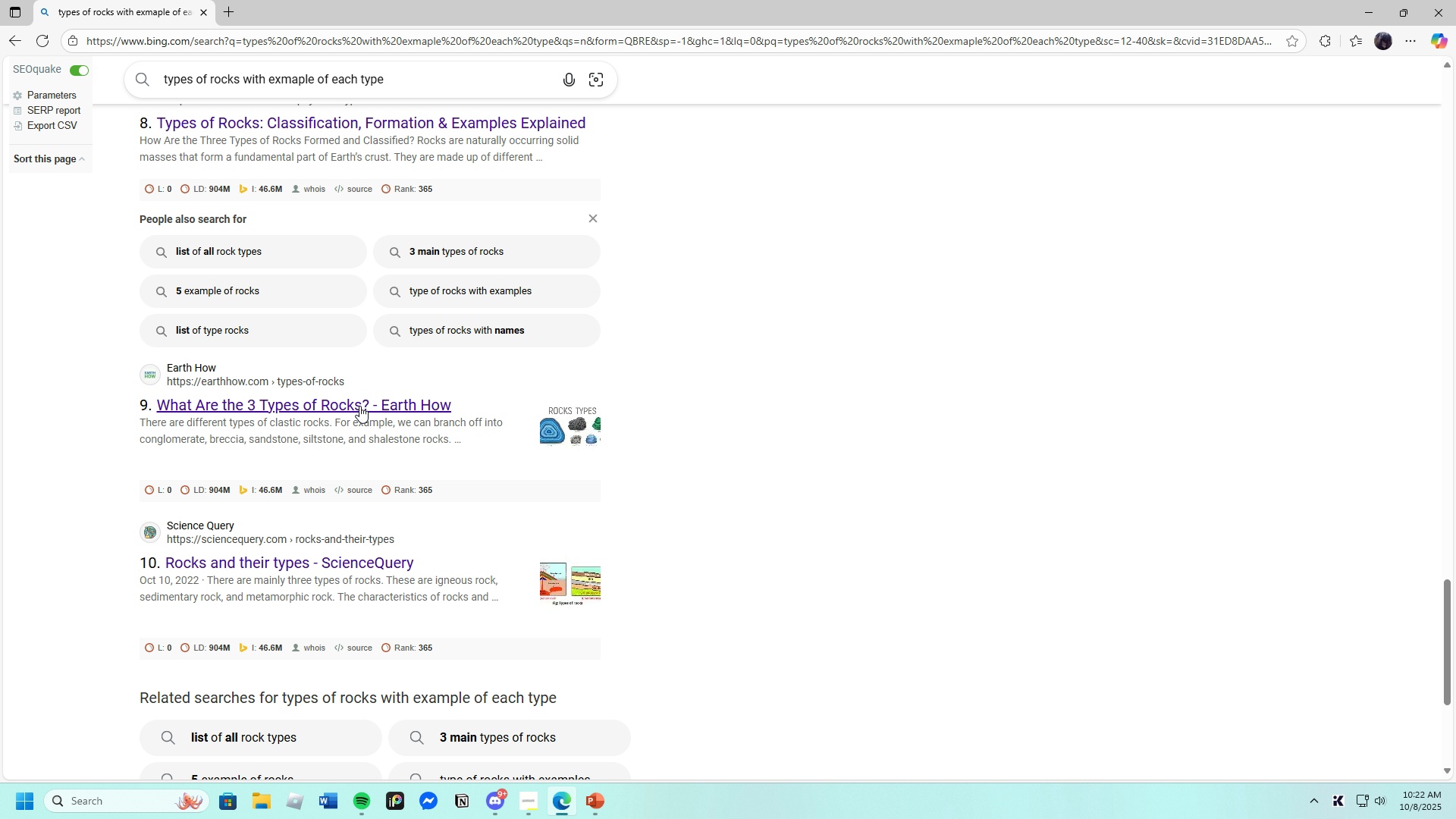 
left_click([360, 404])
 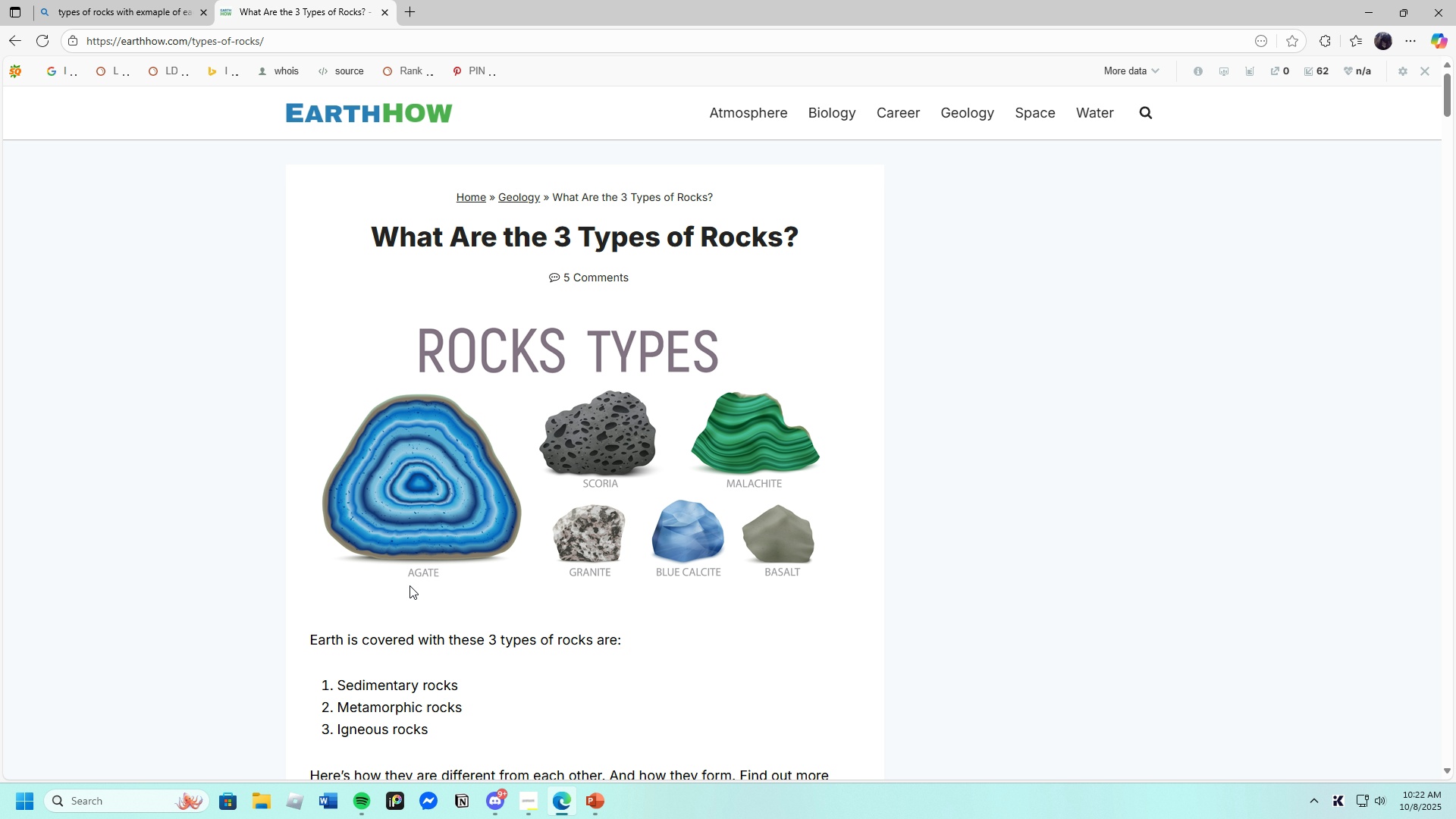 
scroll: coordinate [372, 593], scroll_direction: down, amount: 11.0
 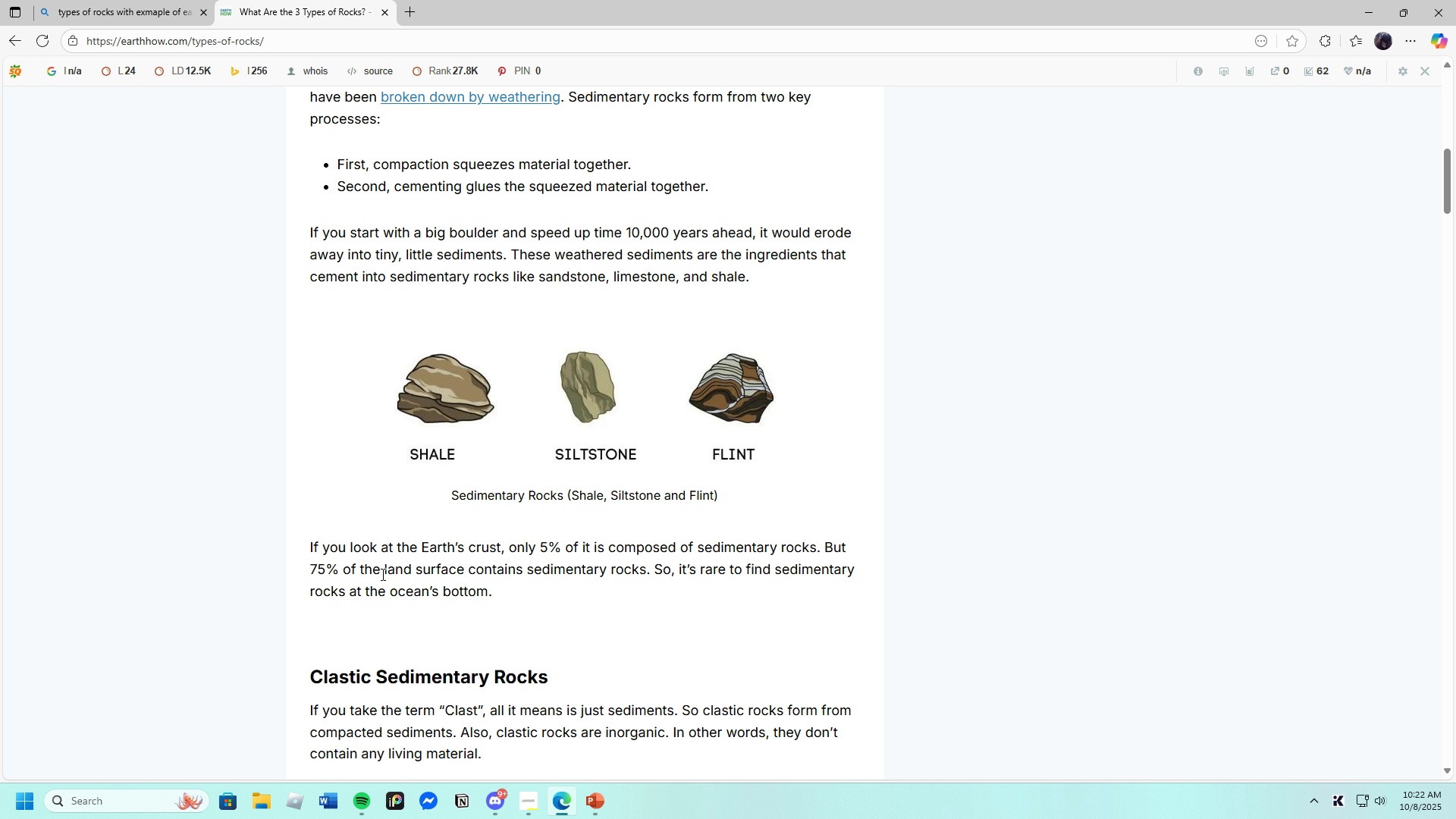 
wait(8.37)
 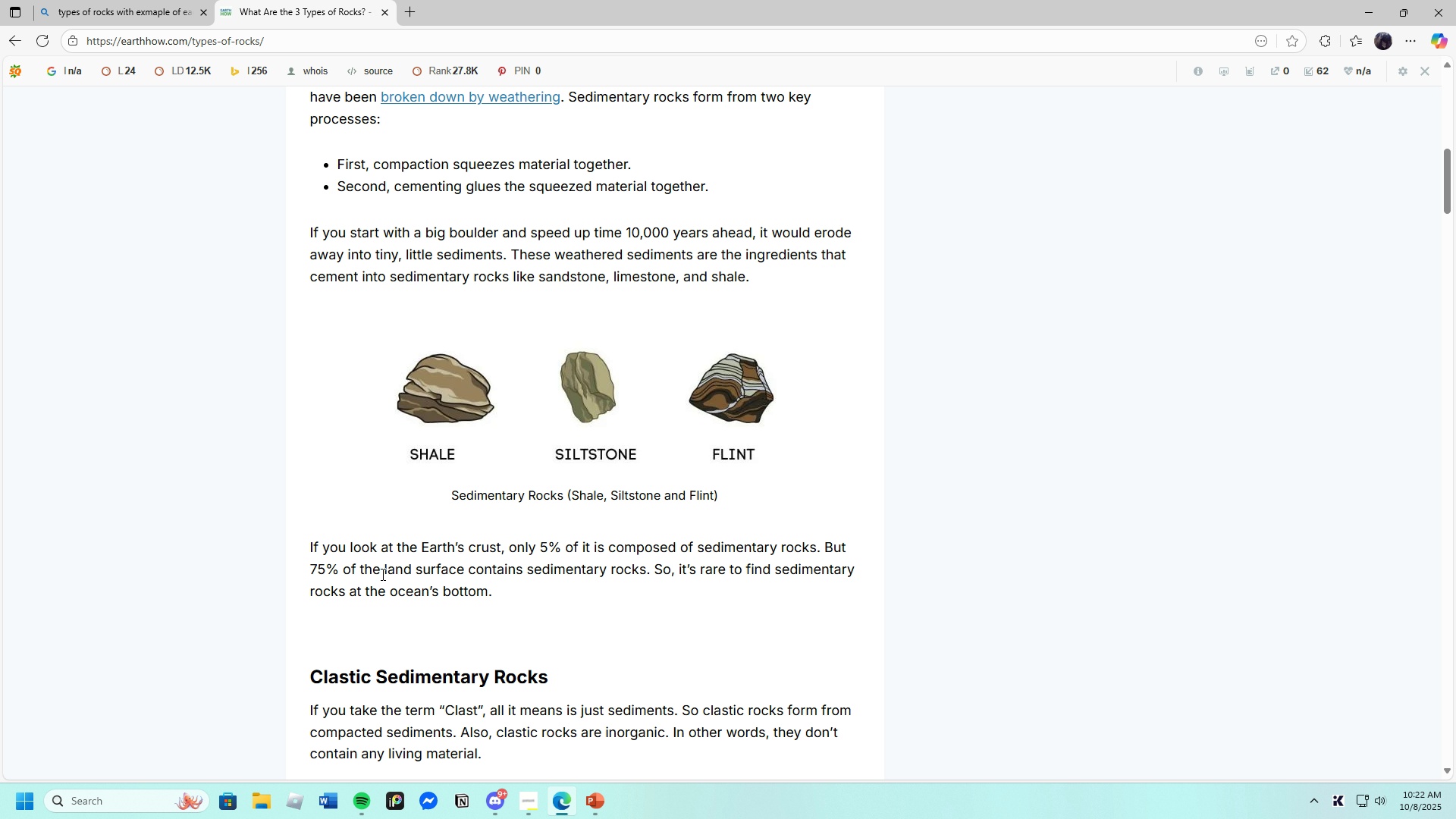 
scroll: coordinate [352, 564], scroll_direction: down, amount: 3.0
 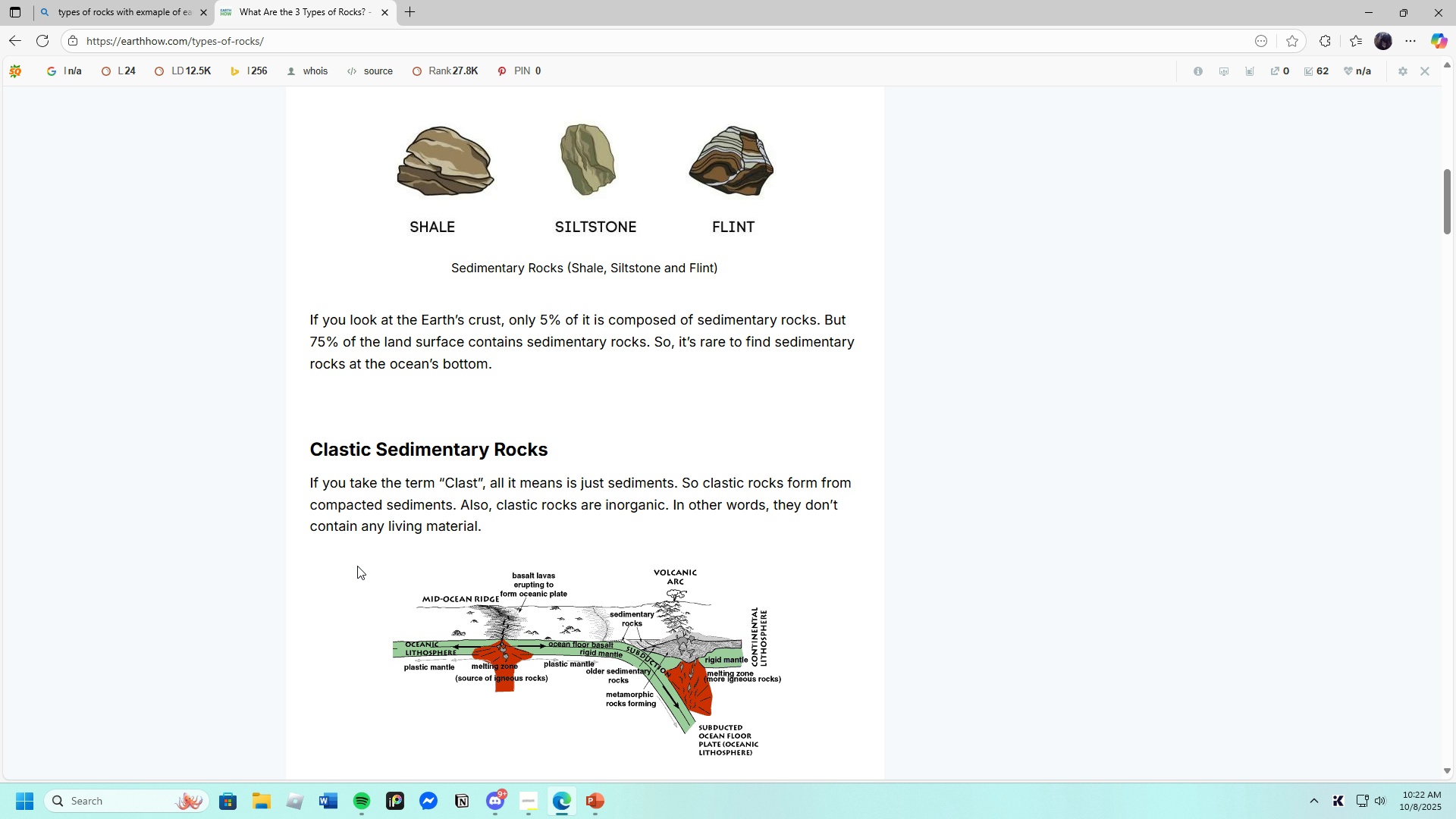 
wait(12.46)
 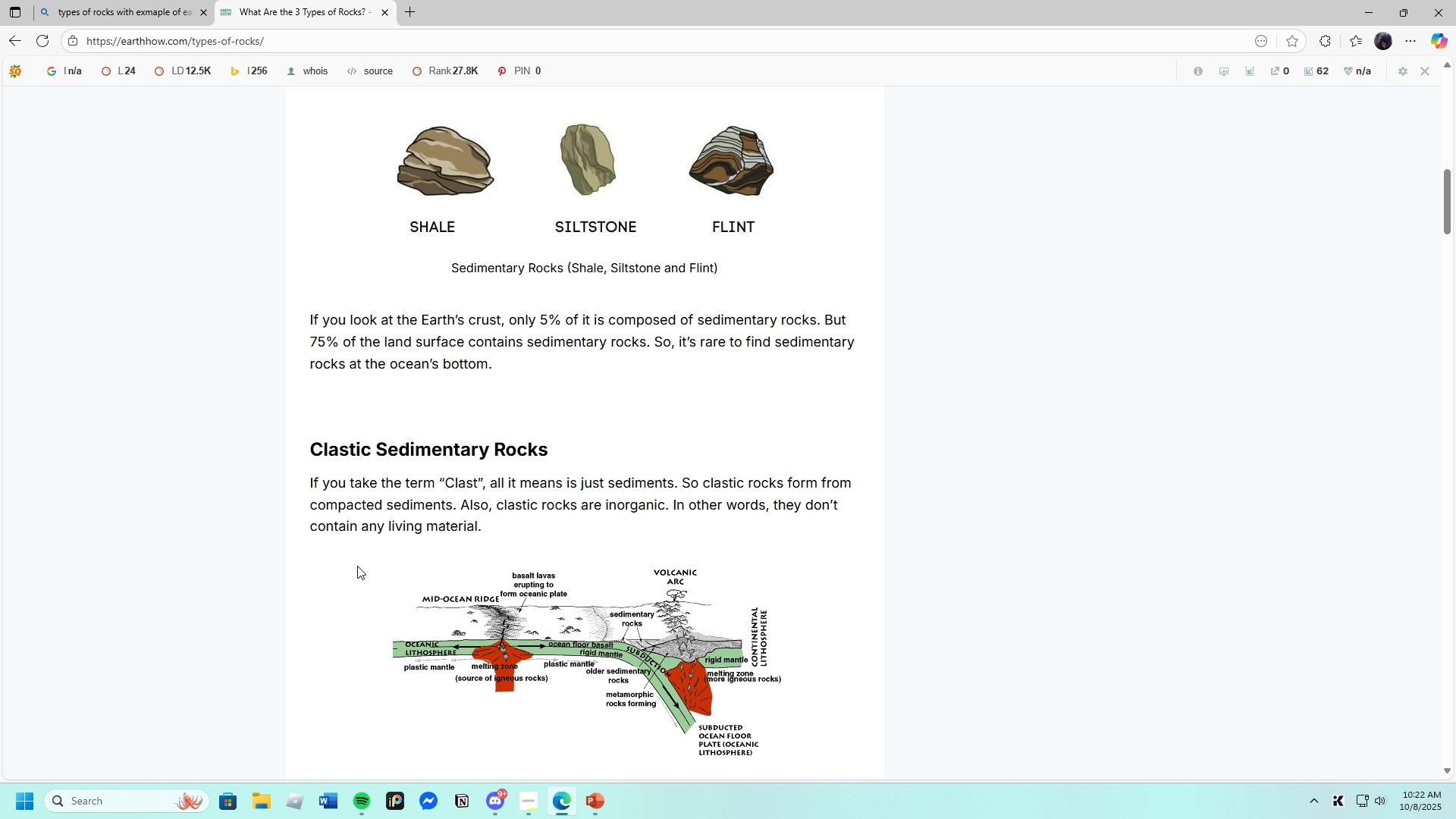 
scroll: coordinate [464, 568], scroll_direction: down, amount: 24.0
 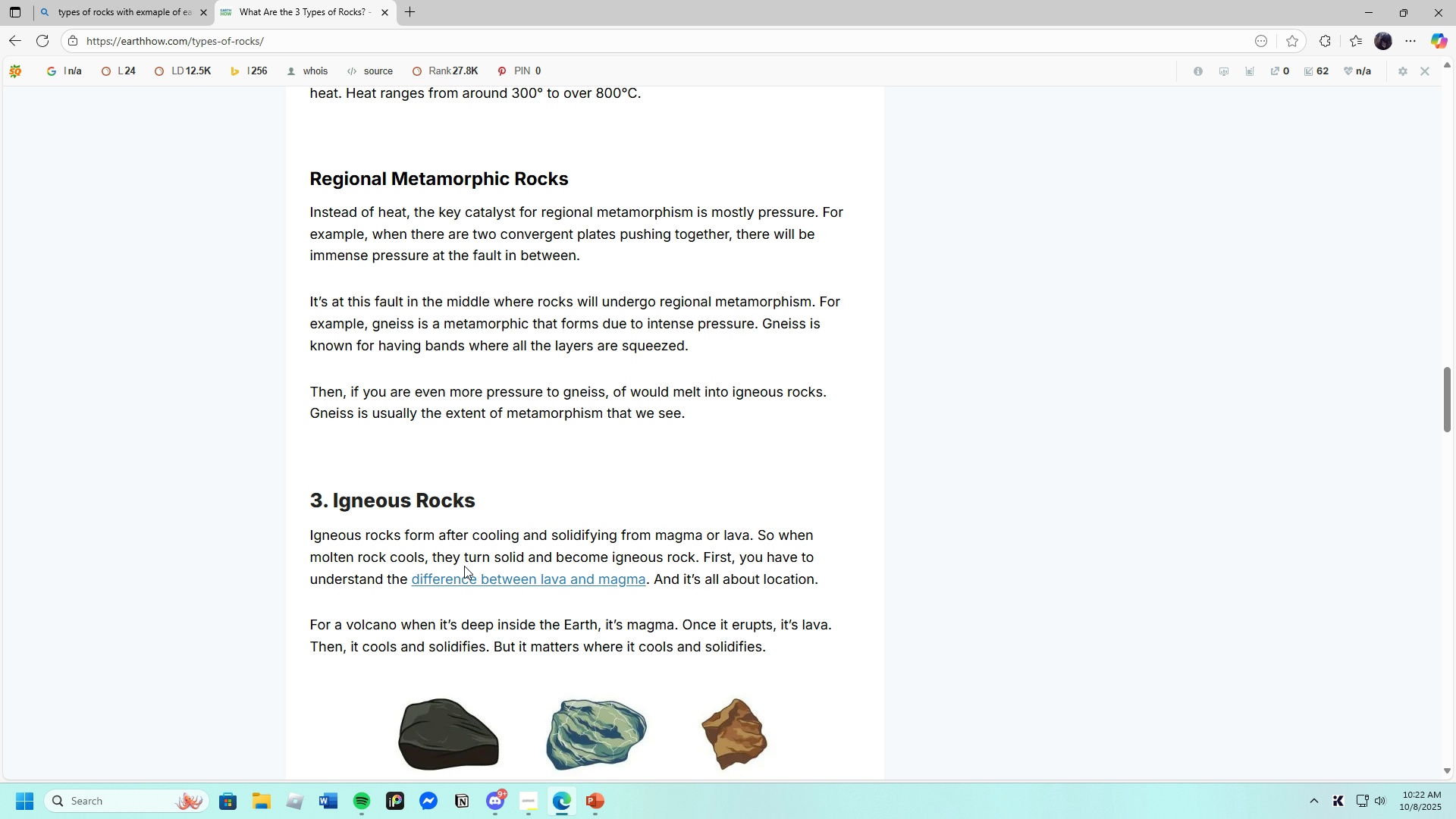 
scroll: coordinate [464, 566], scroll_direction: down, amount: 5.0
 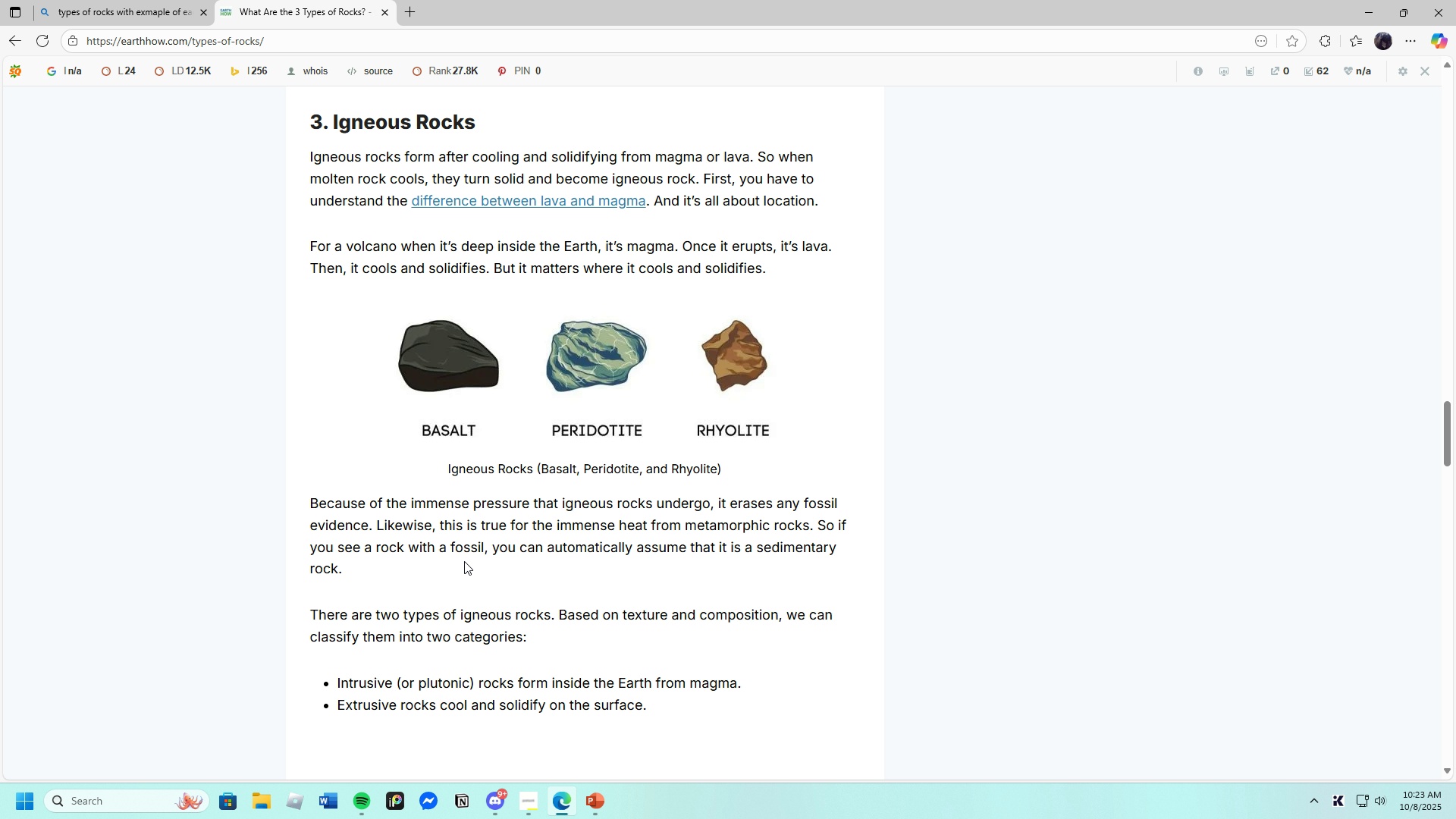 
wait(23.15)
 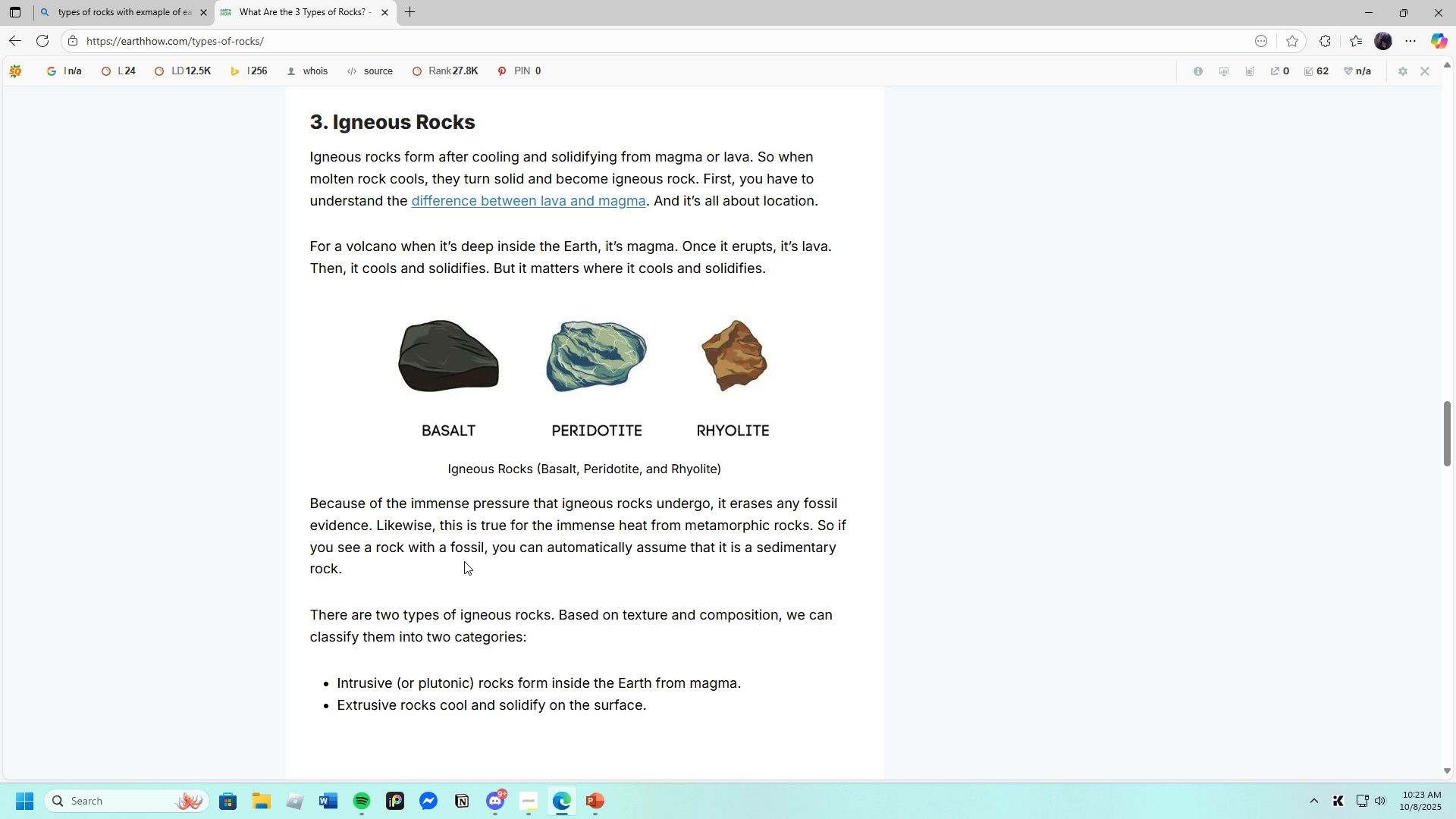 
scroll: coordinate [425, 586], scroll_direction: down, amount: 17.0
 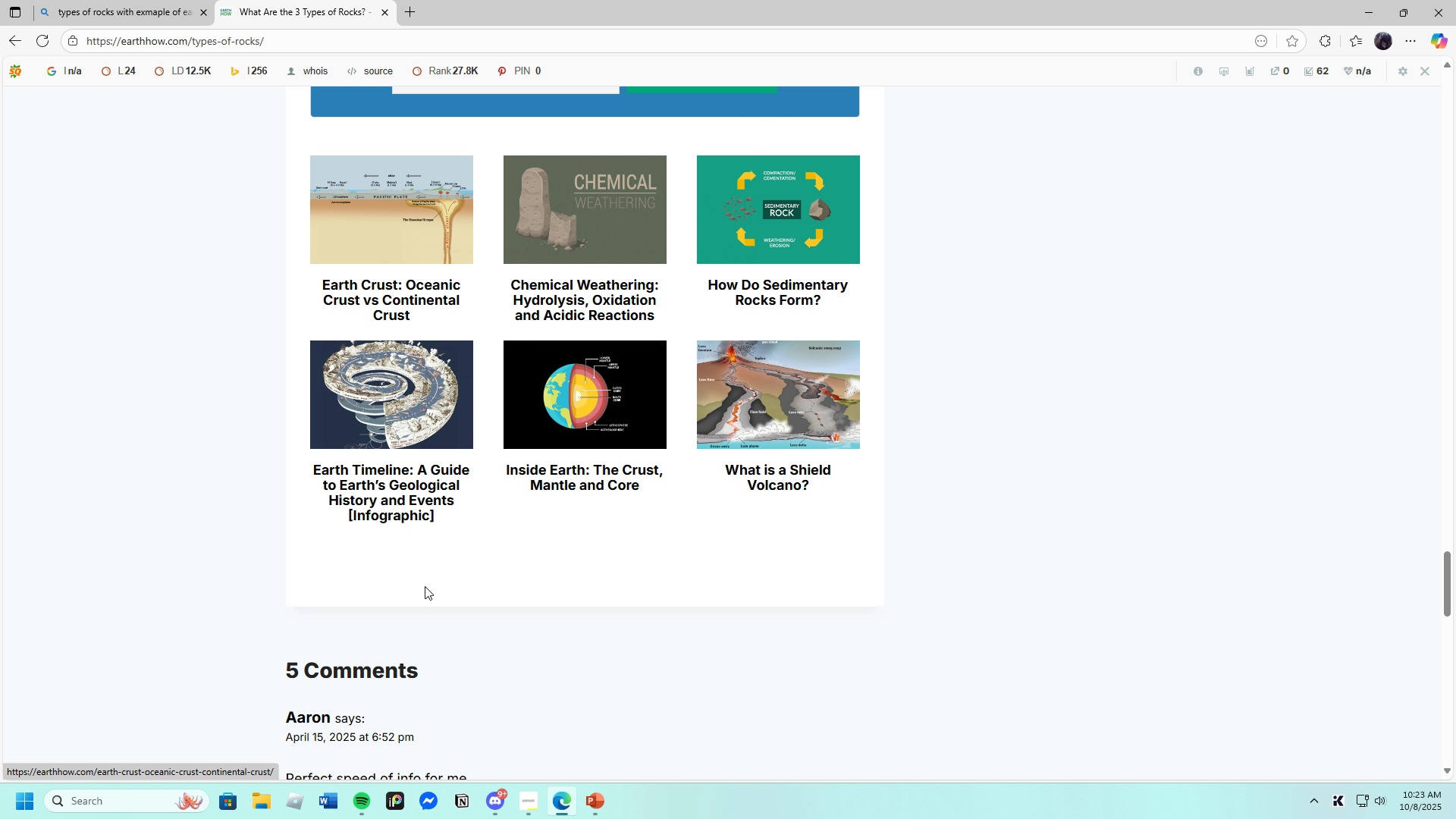 
scroll: coordinate [425, 586], scroll_direction: up, amount: 16.0
 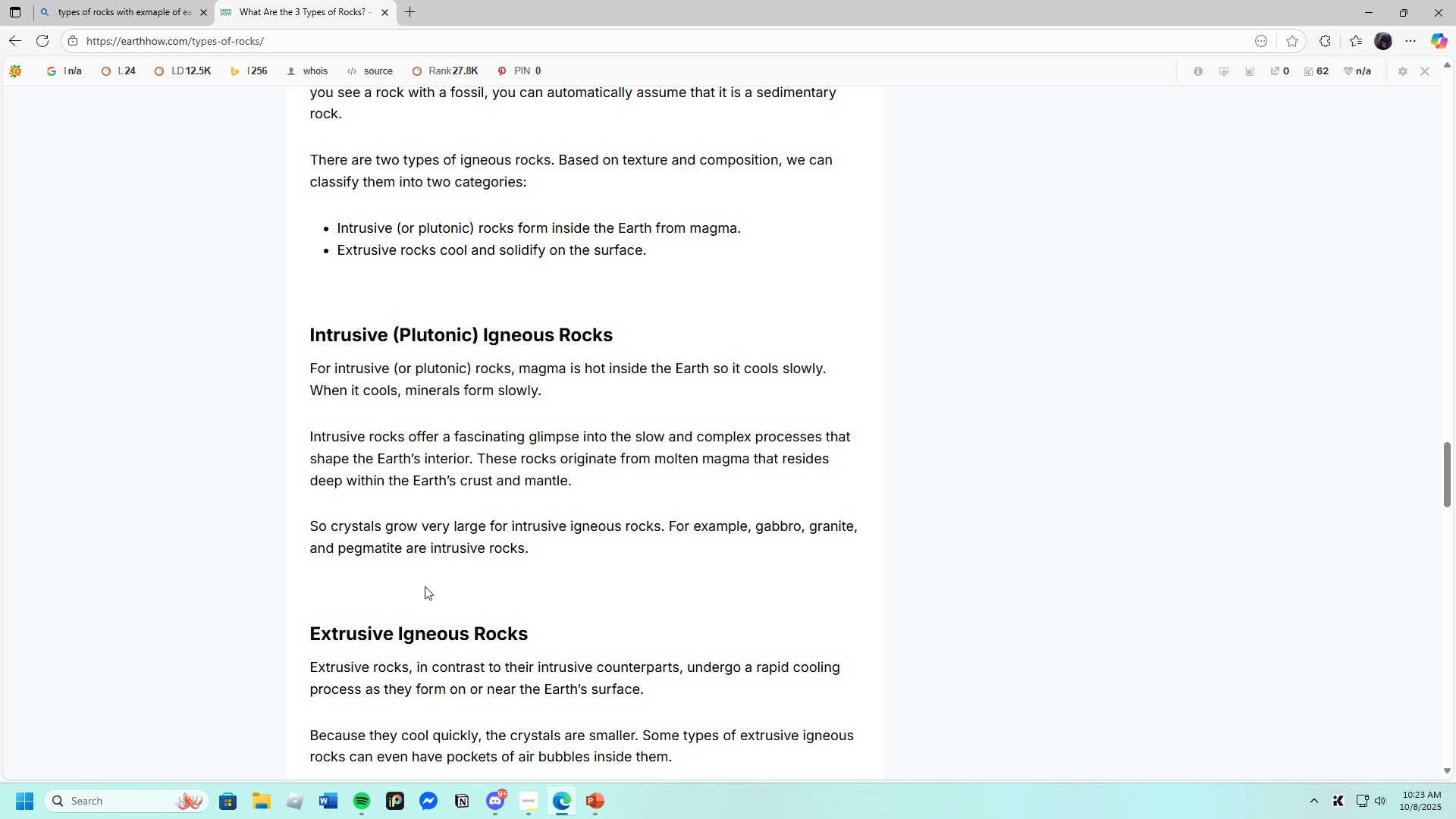 
wait(12.81)
 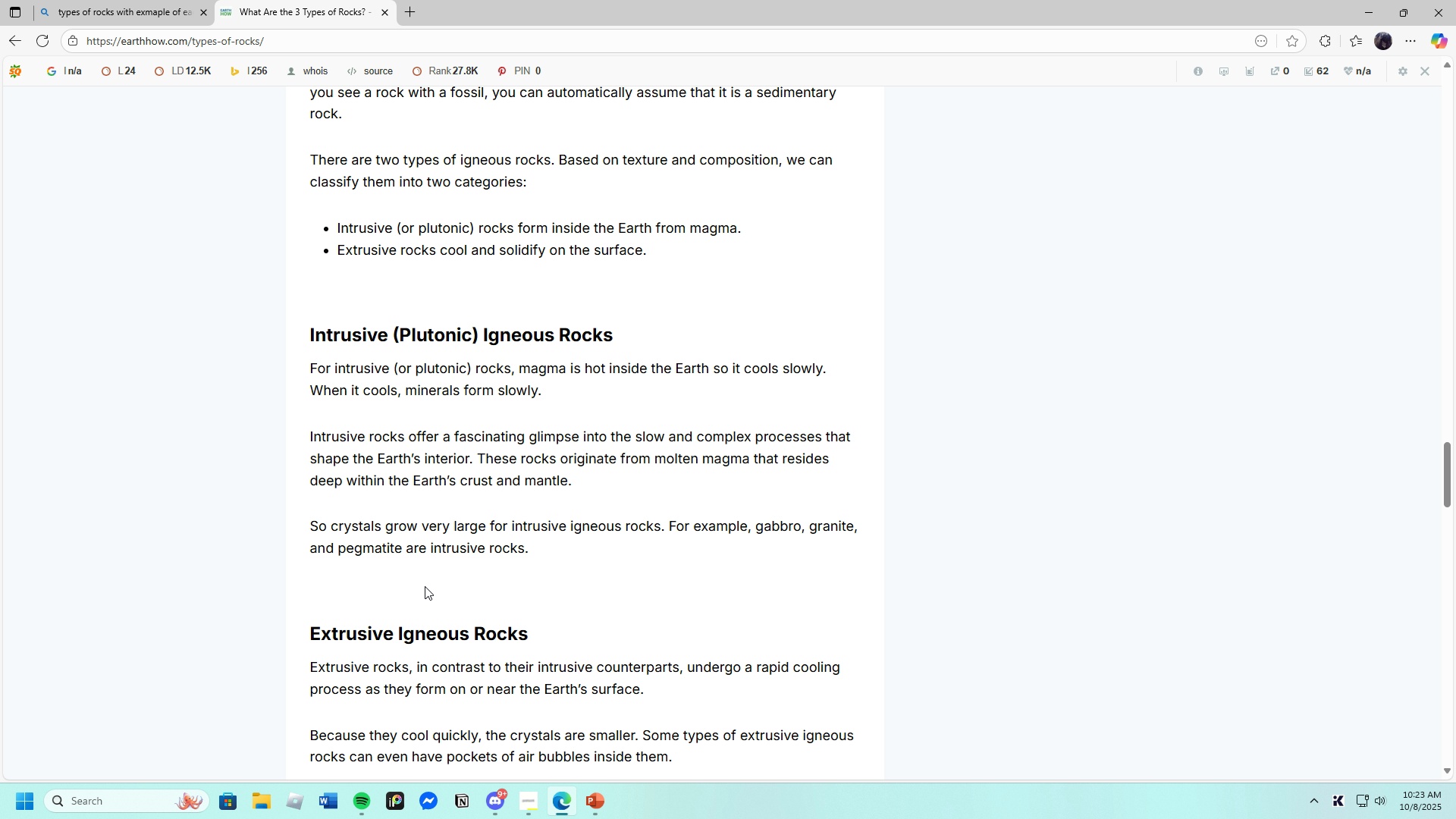 
scroll: coordinate [458, 573], scroll_direction: down, amount: 15.0
 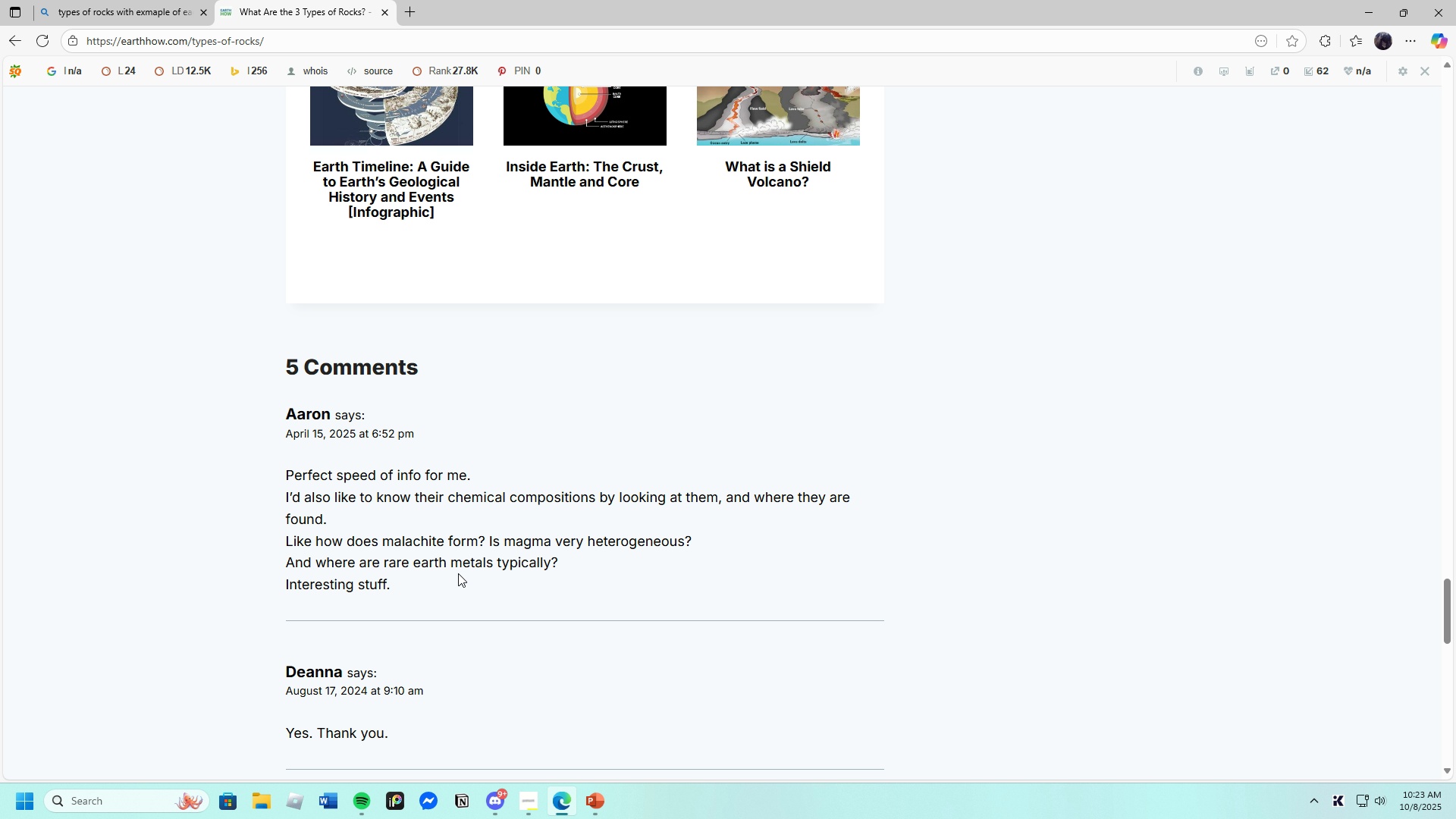 
scroll: coordinate [458, 573], scroll_direction: up, amount: 38.0
 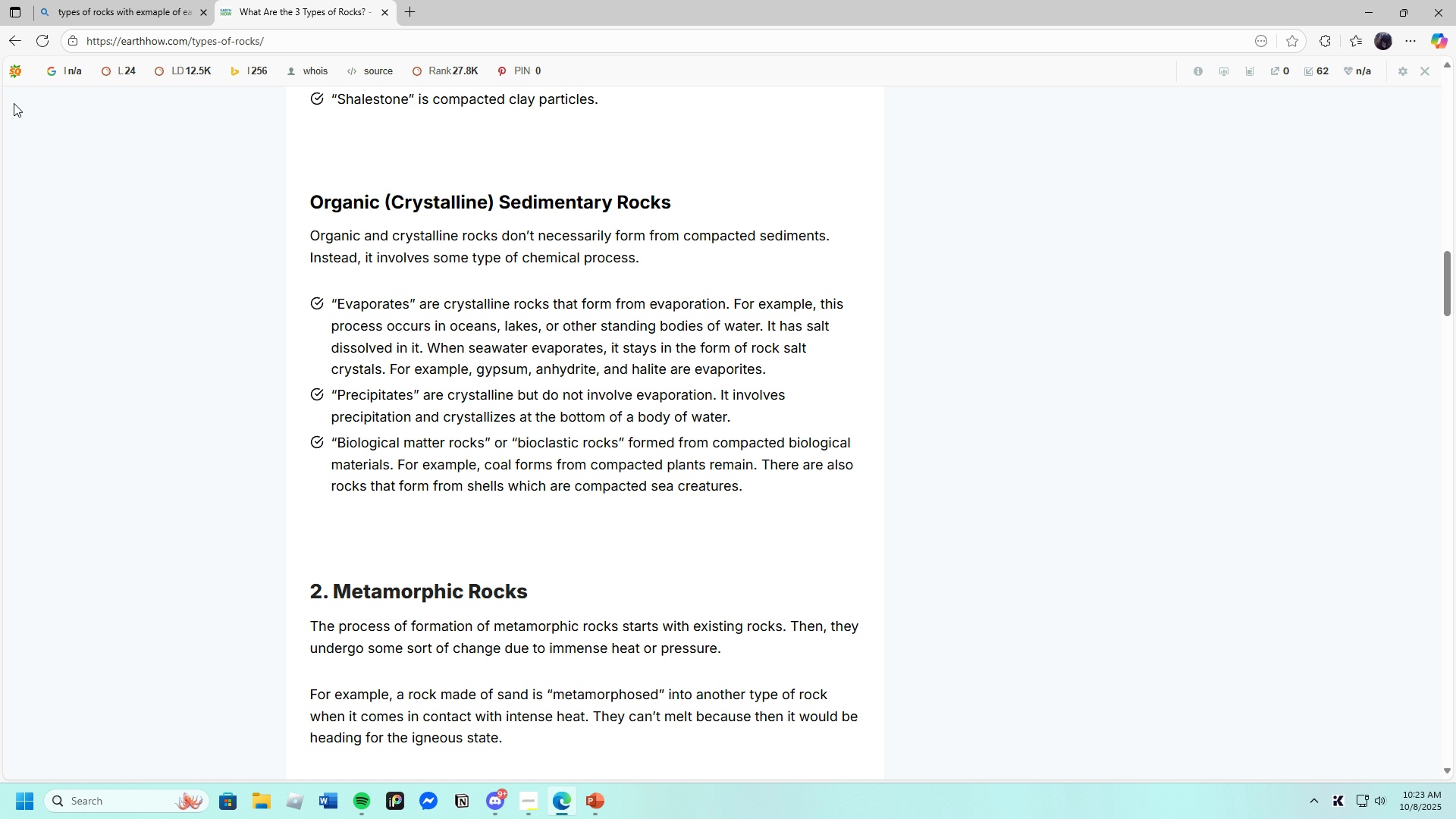 
left_click([17, 48])
 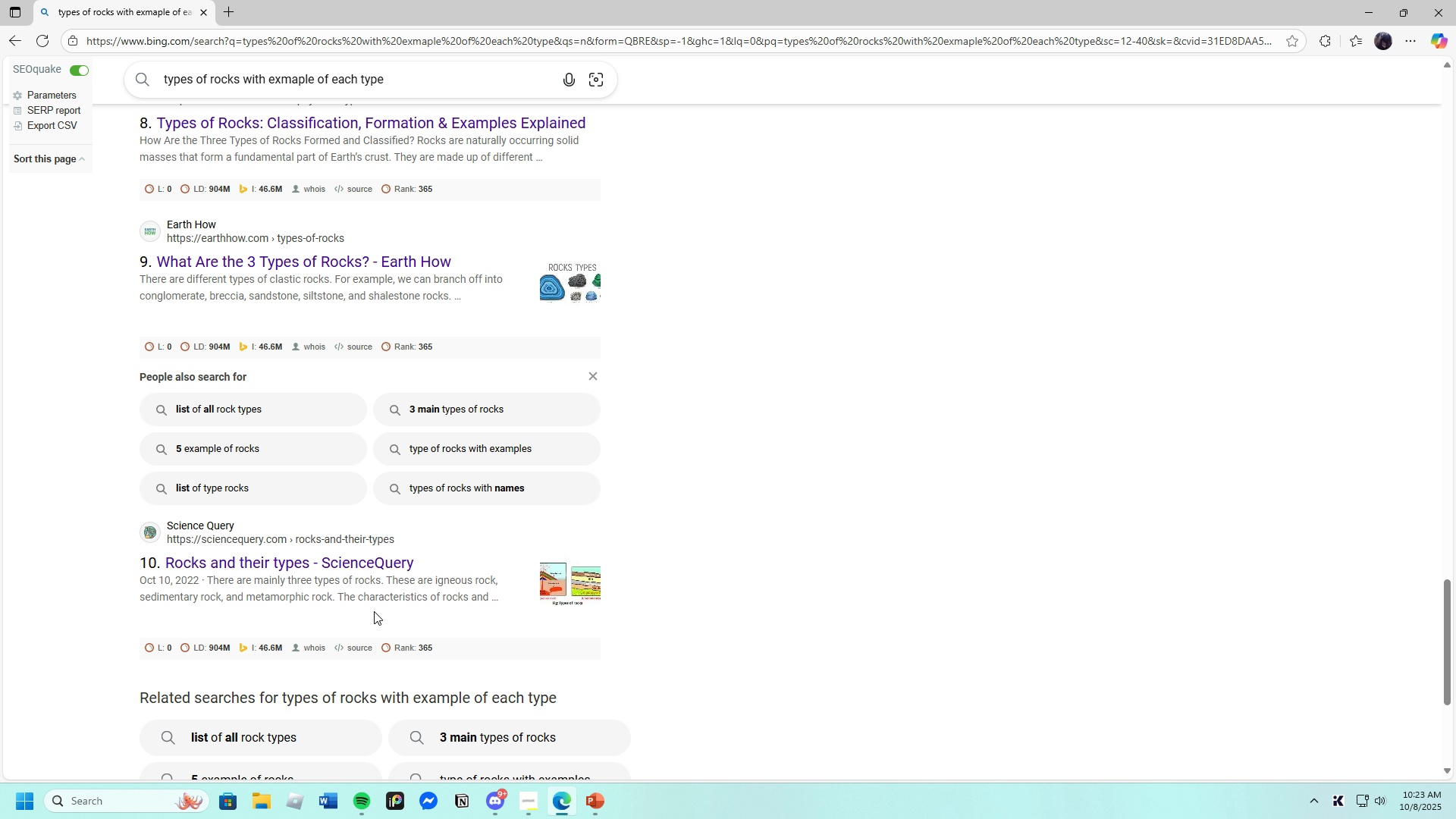 
scroll: coordinate [374, 611], scroll_direction: down, amount: 4.0
 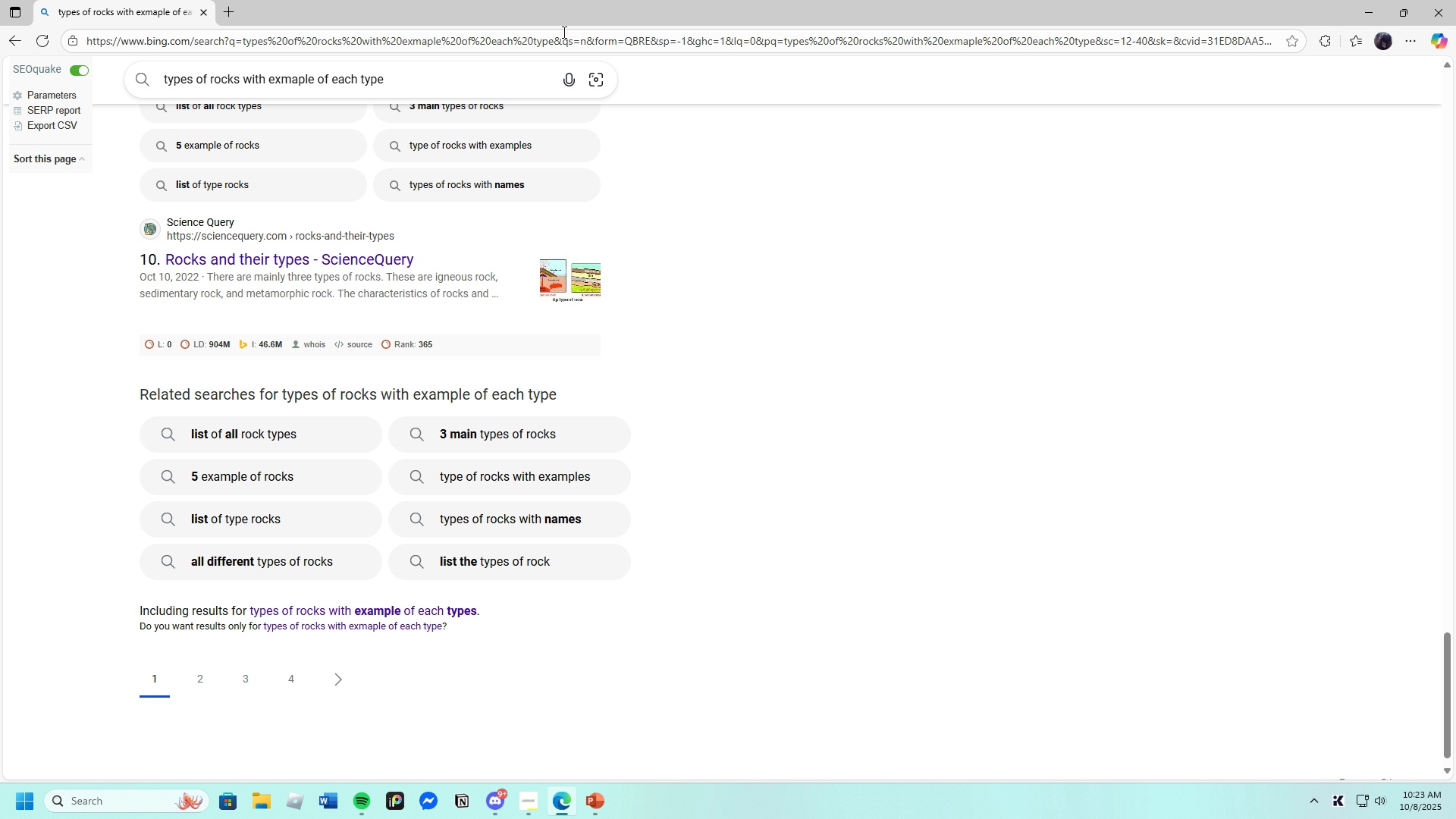 
wait(5.81)
 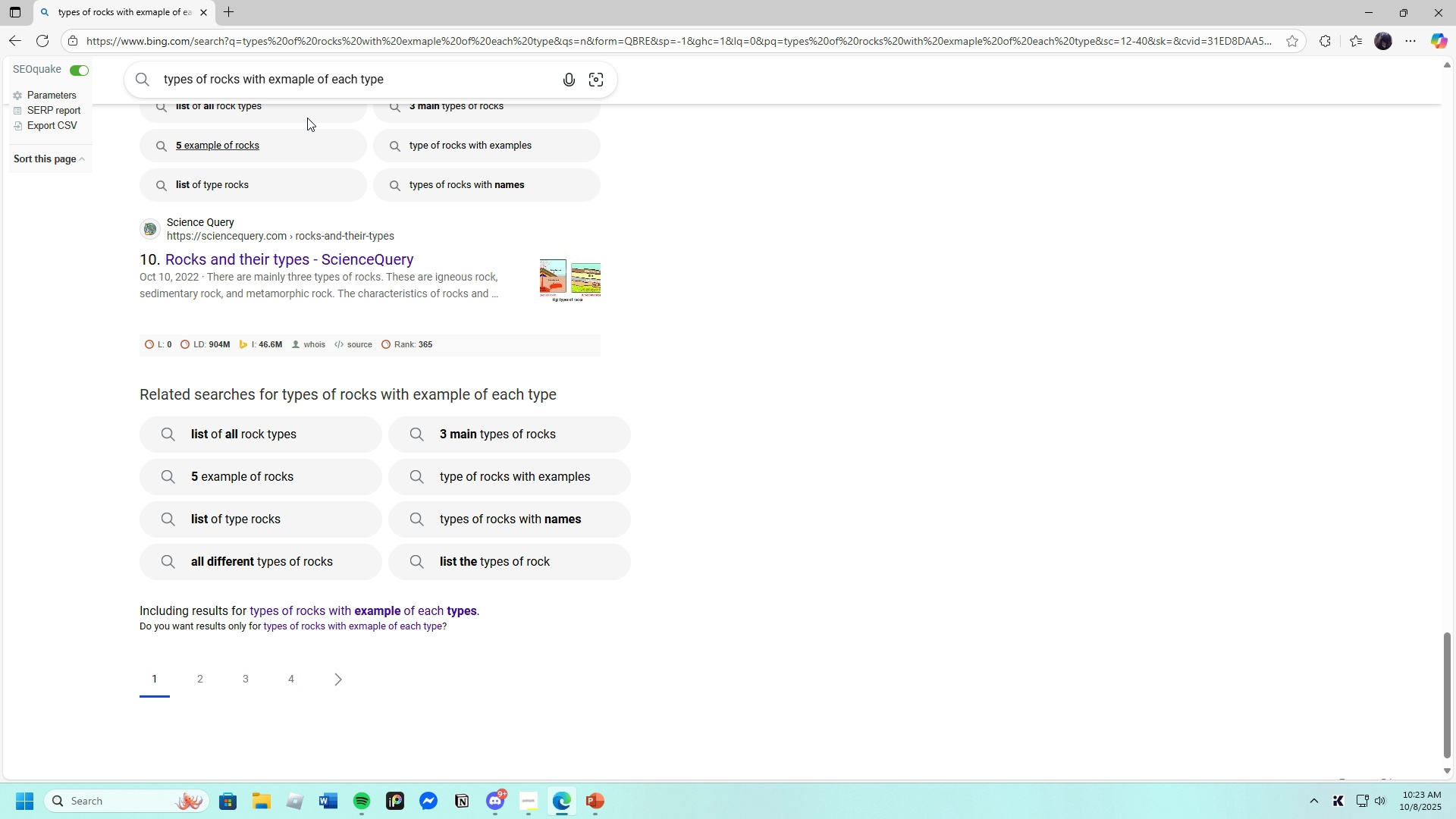 
left_click([1367, 3])